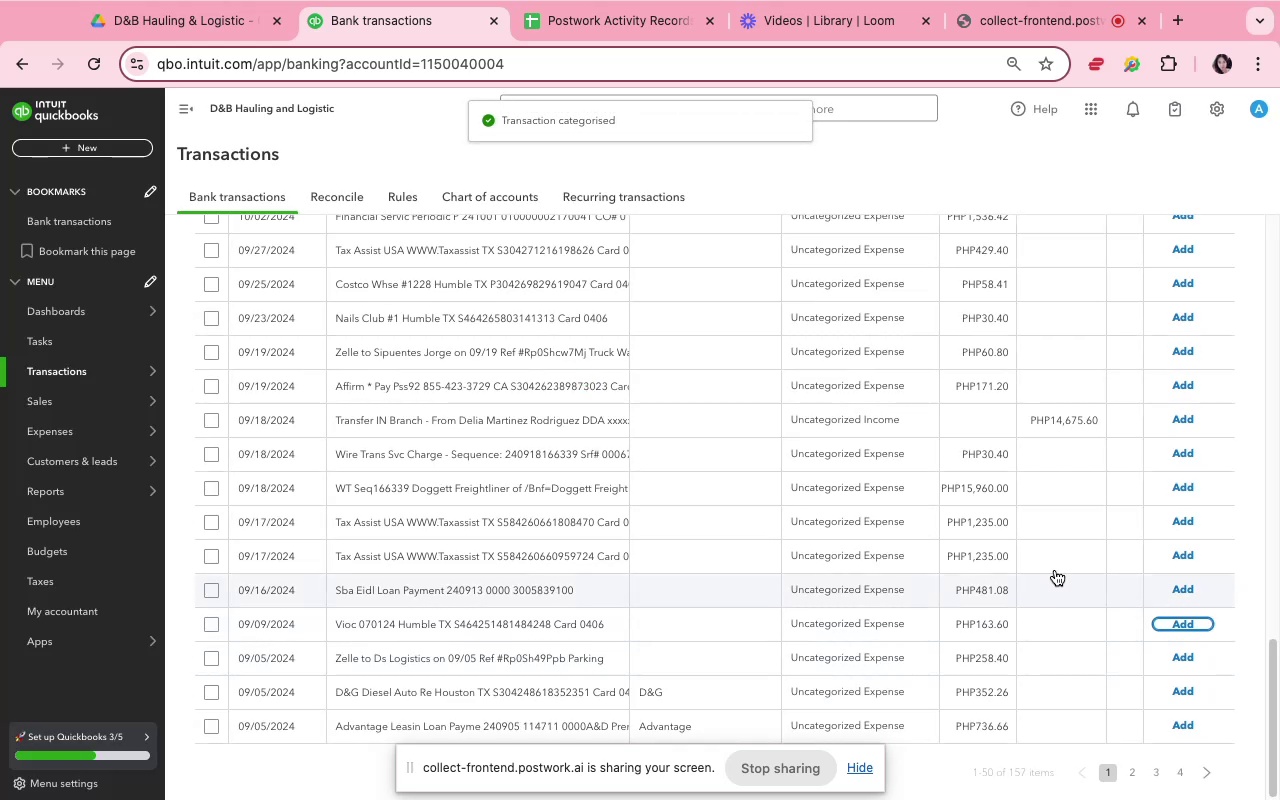 
wait(9.53)
 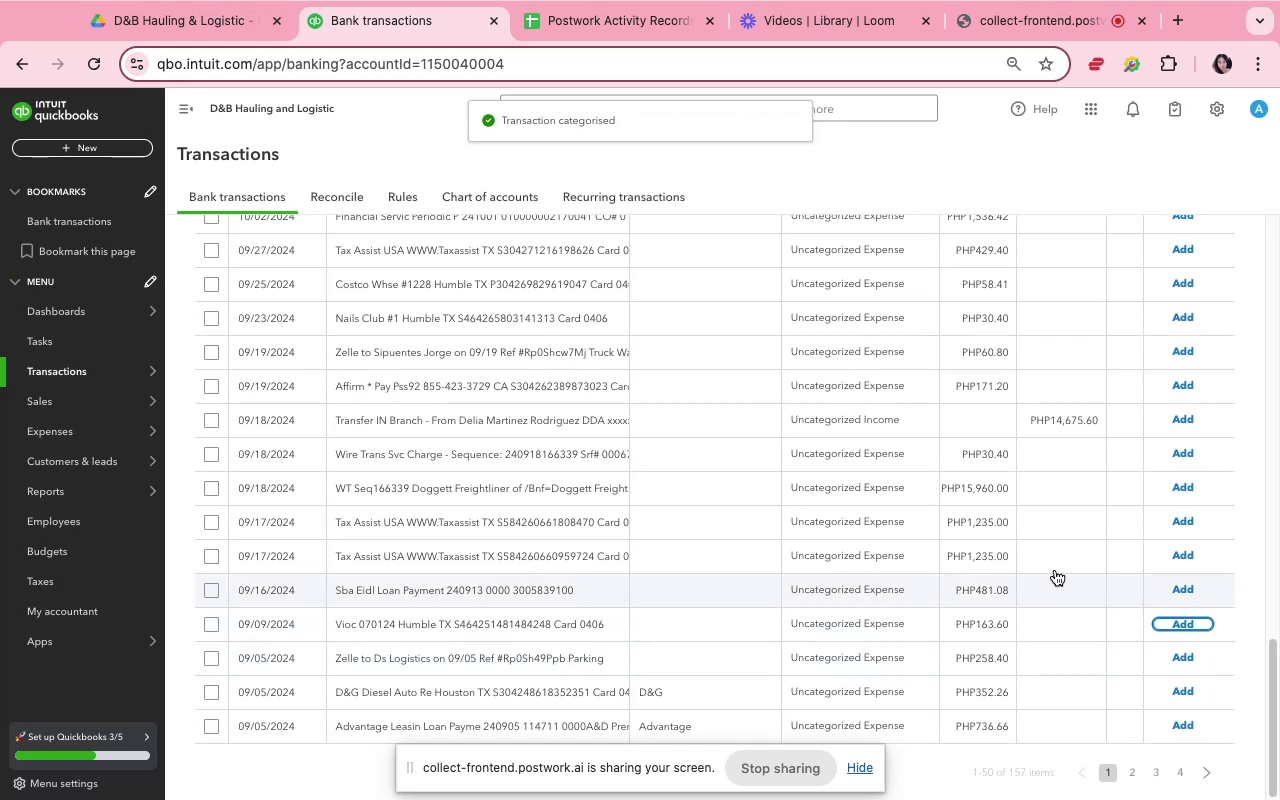 
left_click([439, 255])
 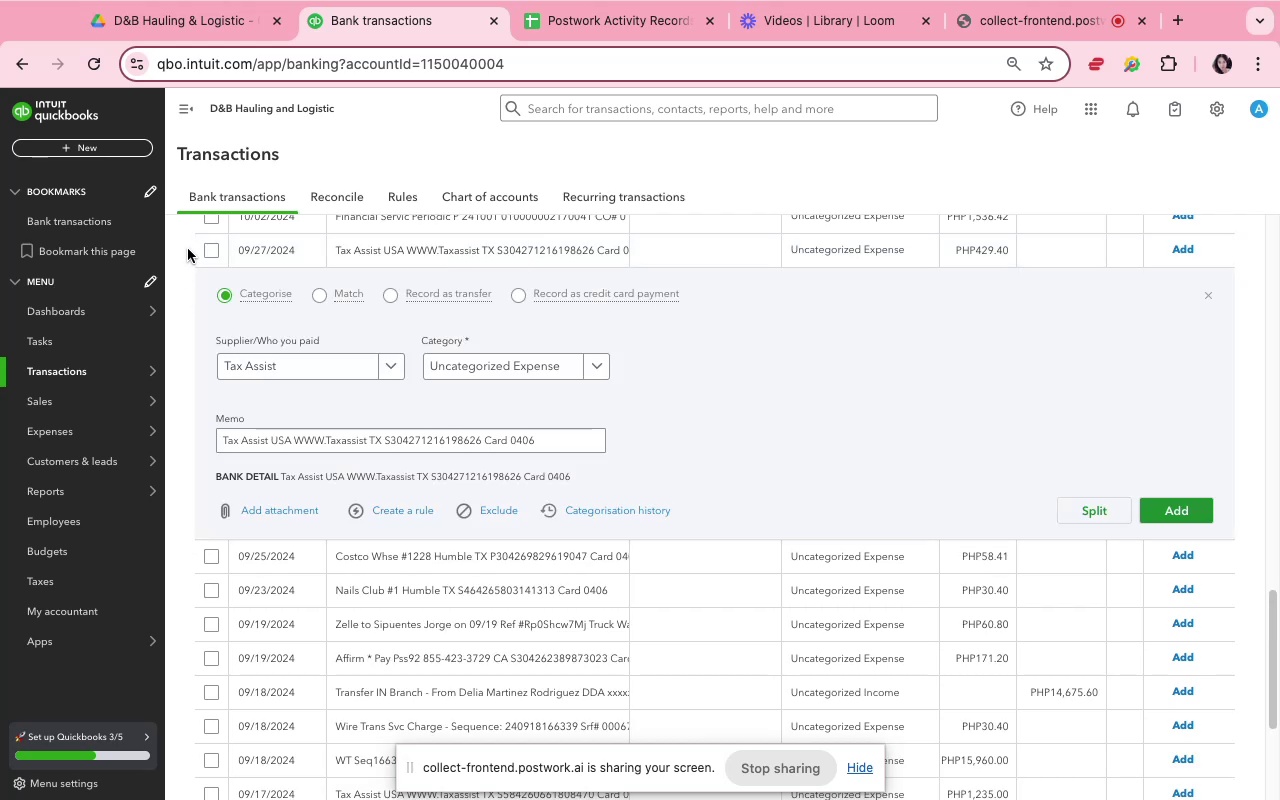 
wait(6.95)
 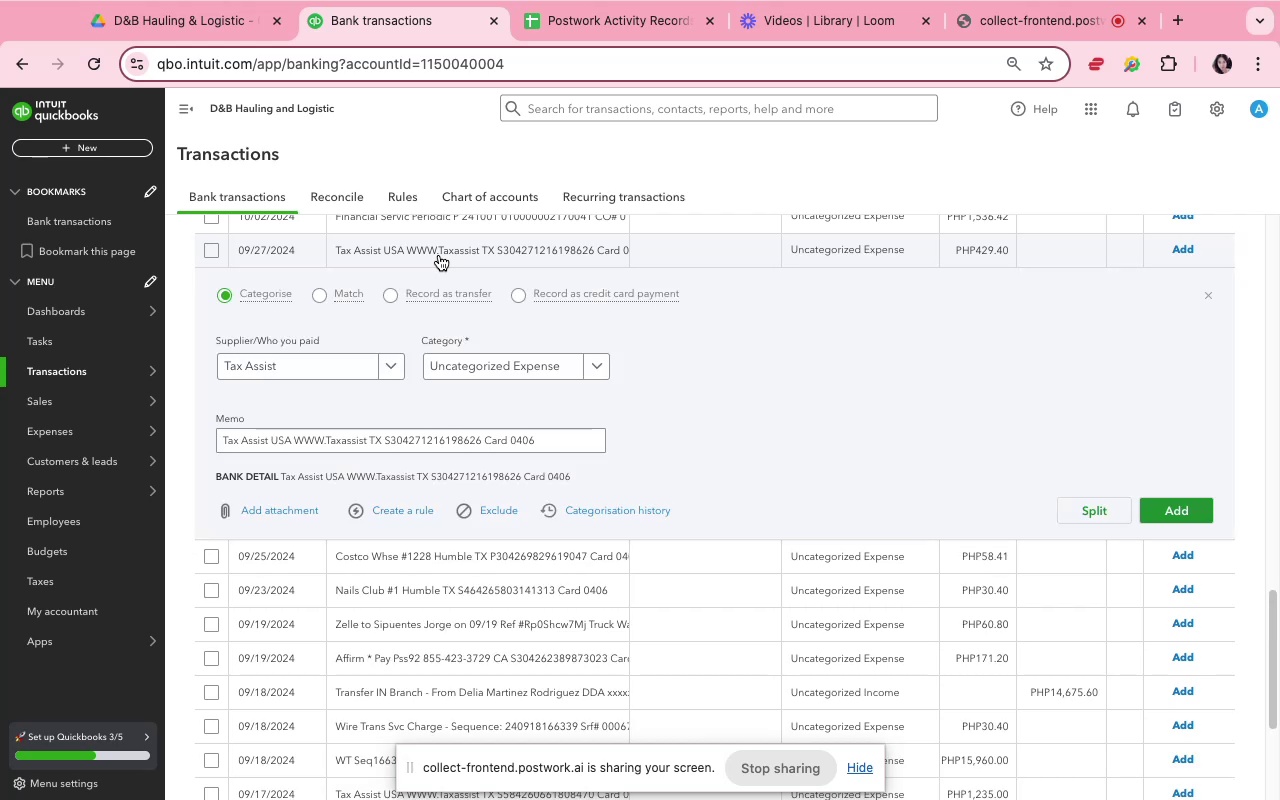 
left_click([500, 374])
 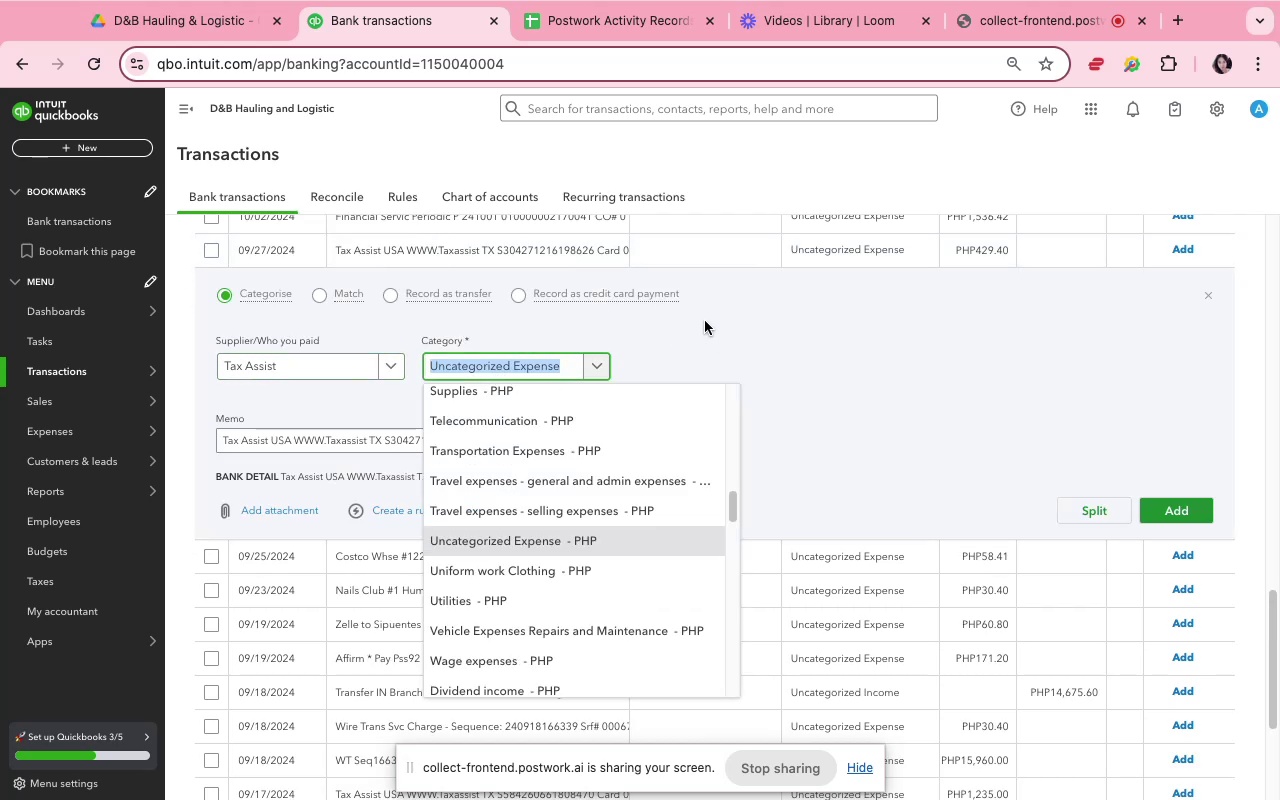 
type(inde)
 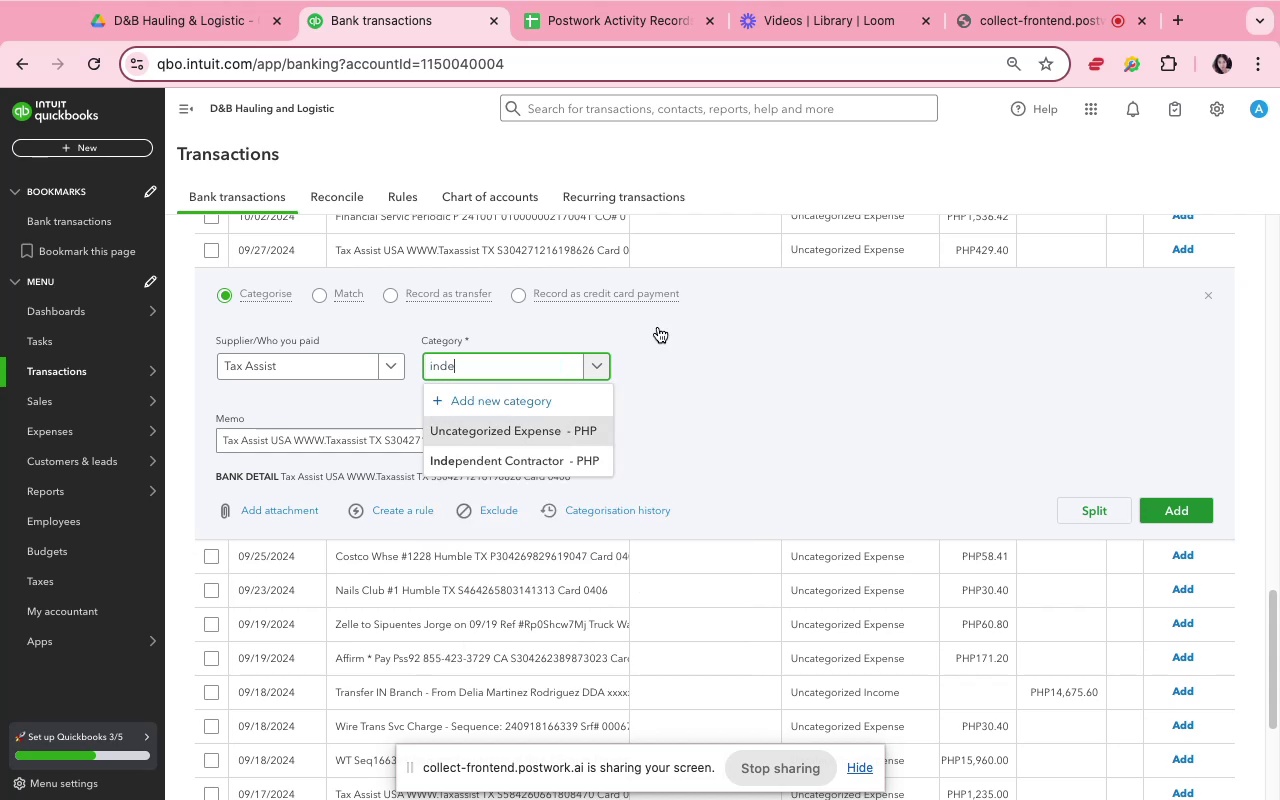 
left_click([551, 469])
 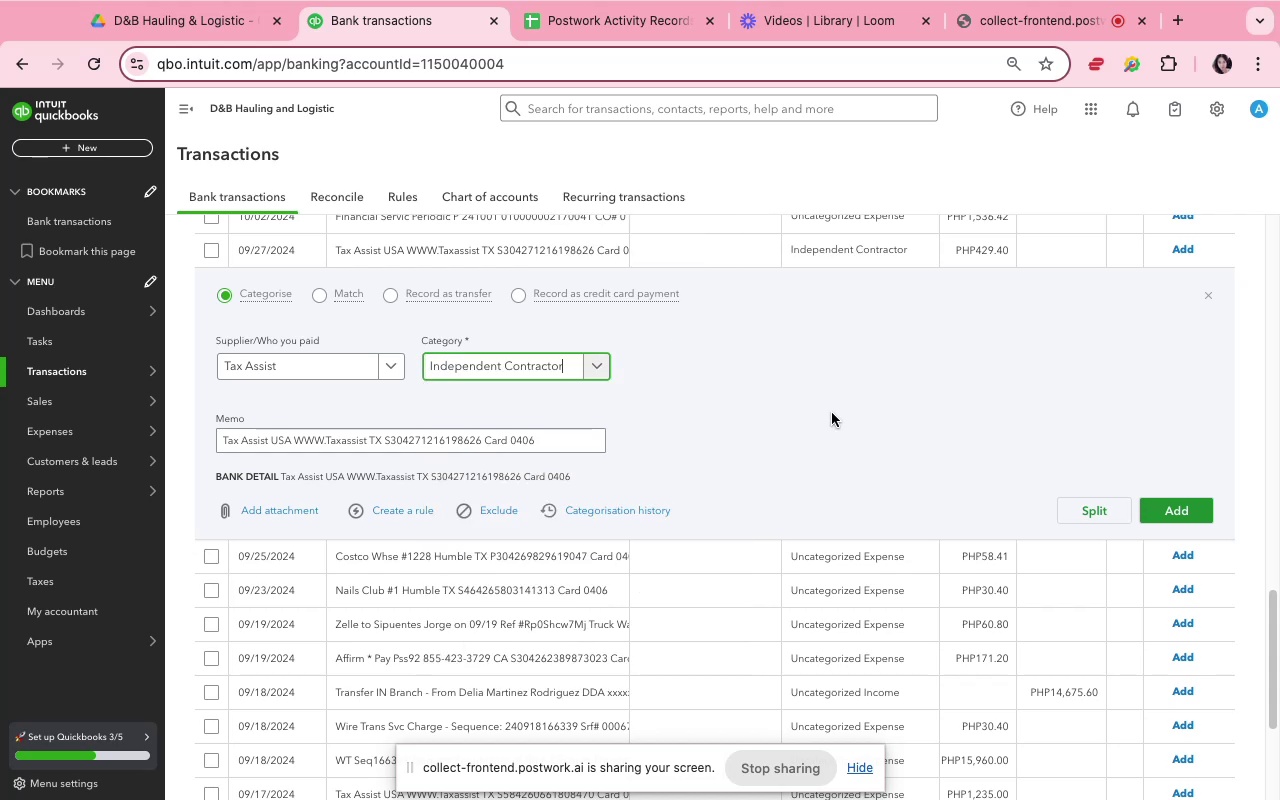 
left_click([833, 414])
 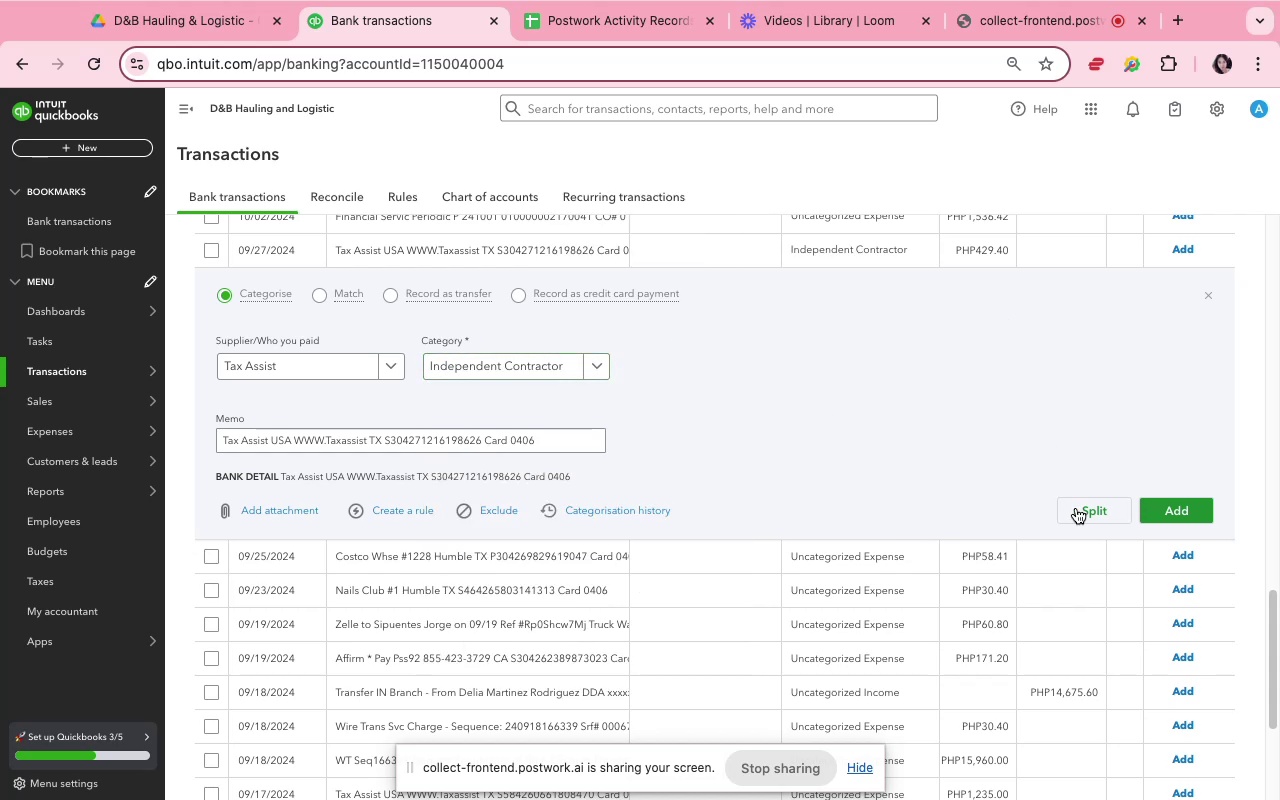 
wait(5.57)
 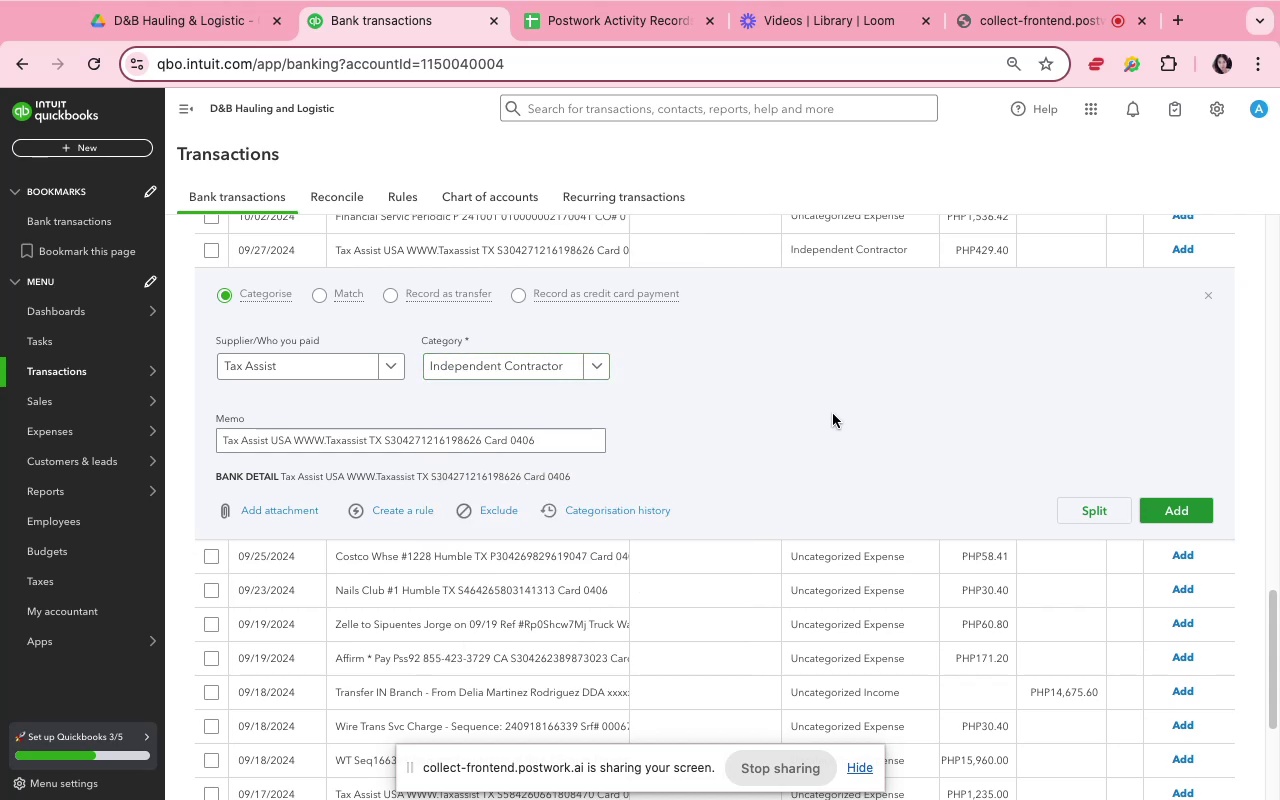 
left_click([1174, 516])
 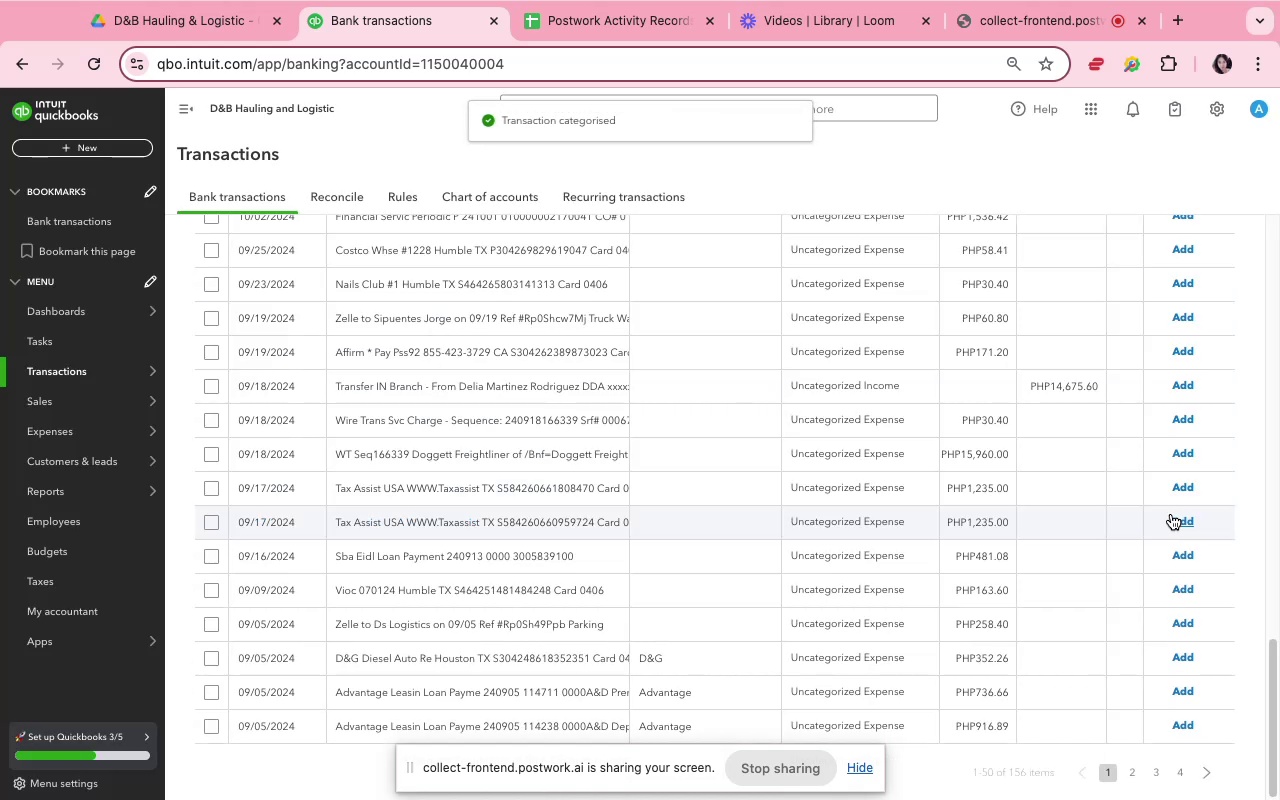 
scroll: coordinate [625, 427], scroll_direction: up, amount: 3.0
 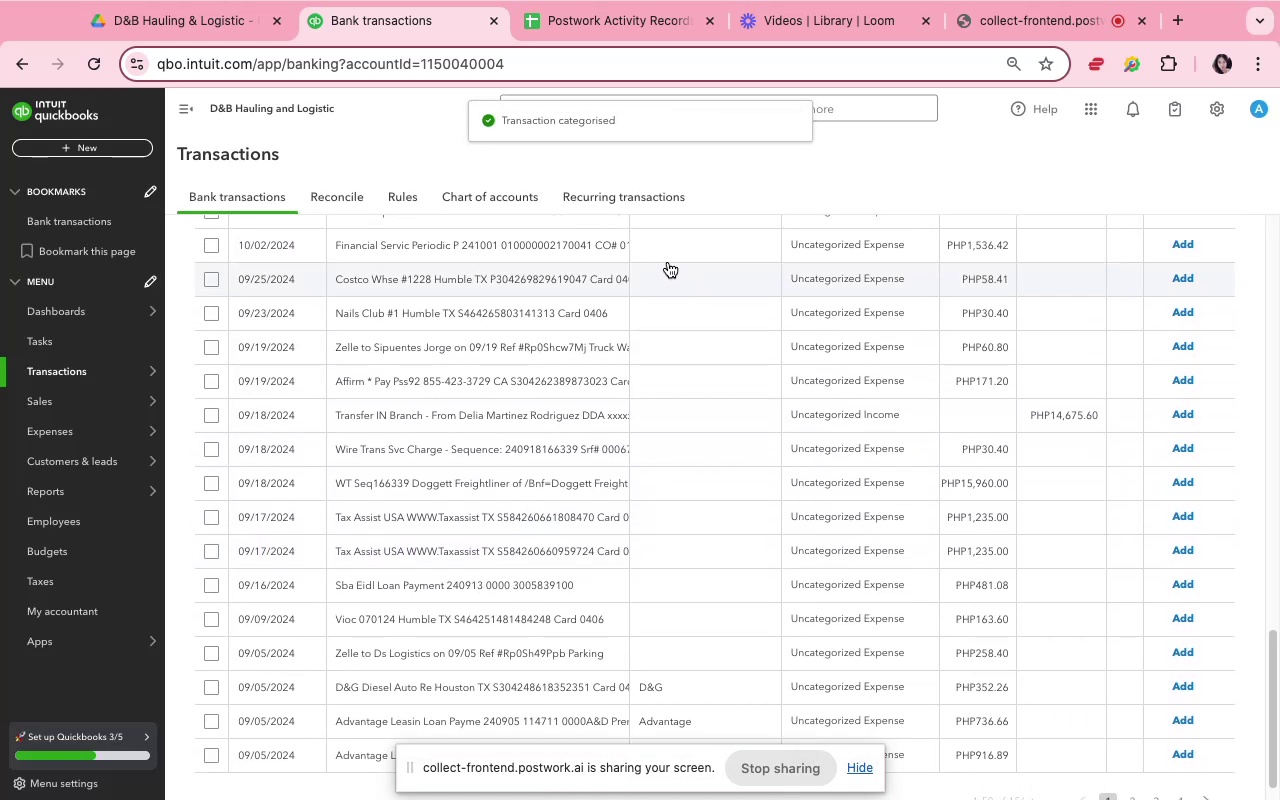 
left_click([671, 250])
 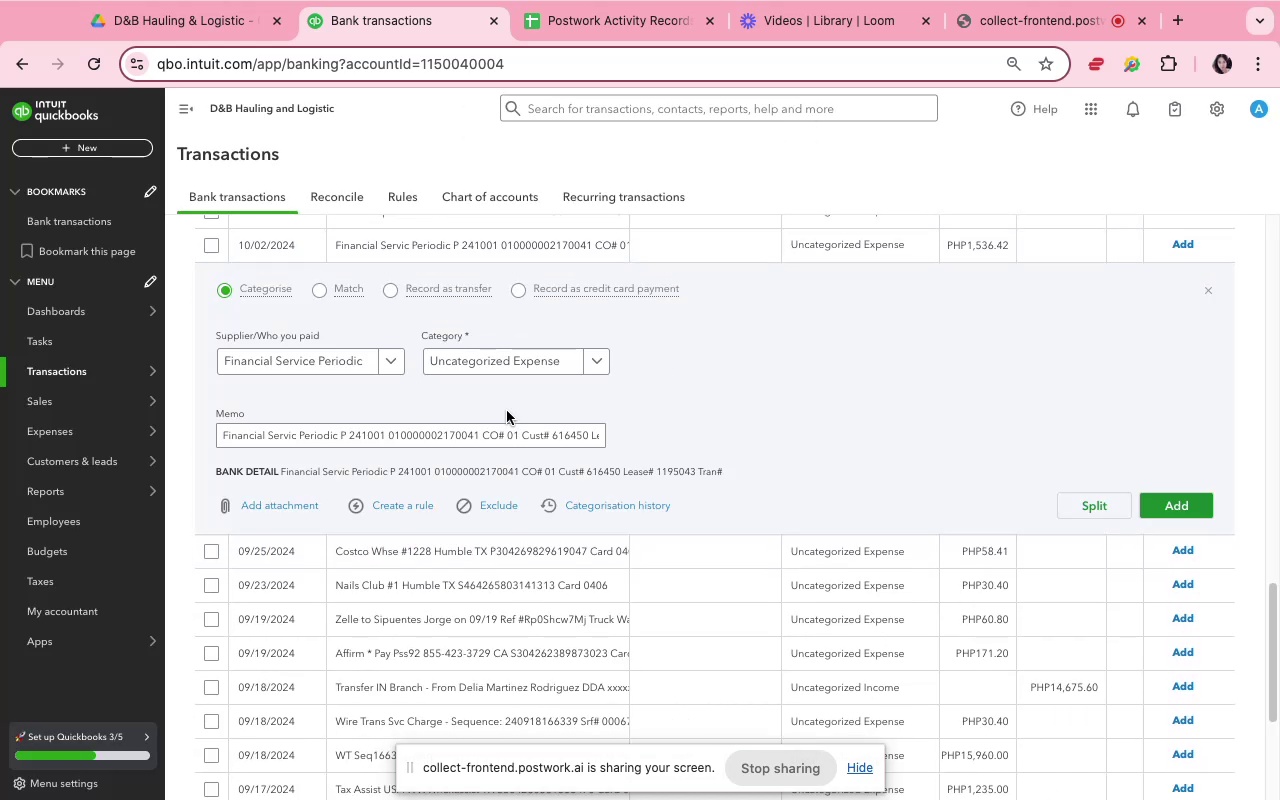 
left_click([509, 365])
 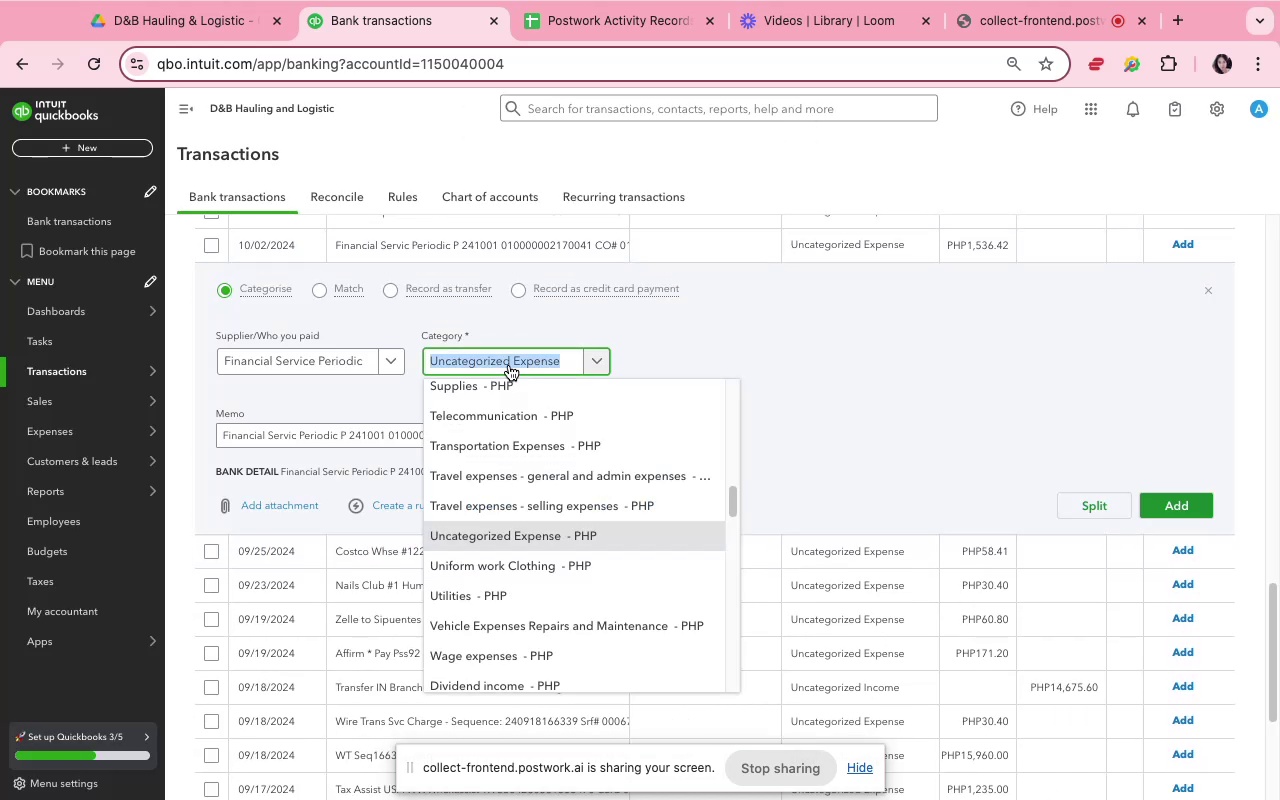 
type(ind)
 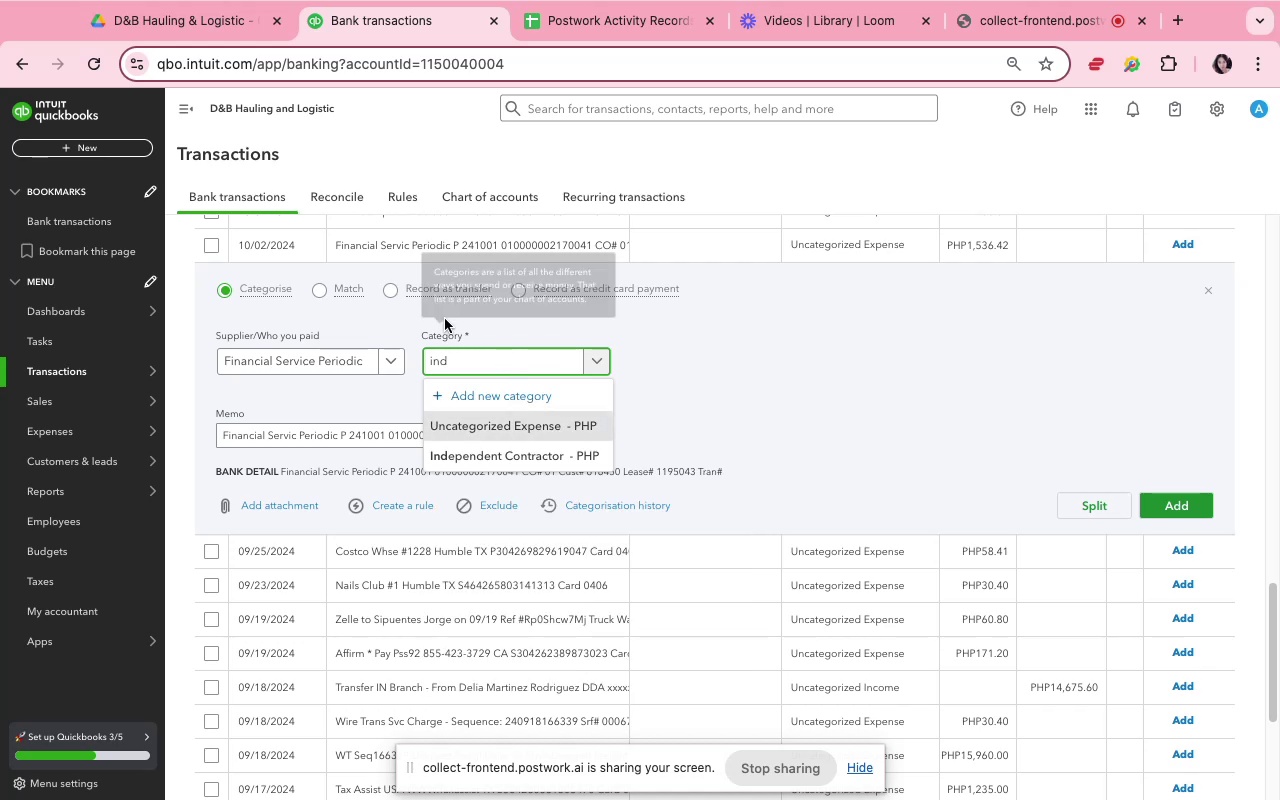 
left_click([493, 455])
 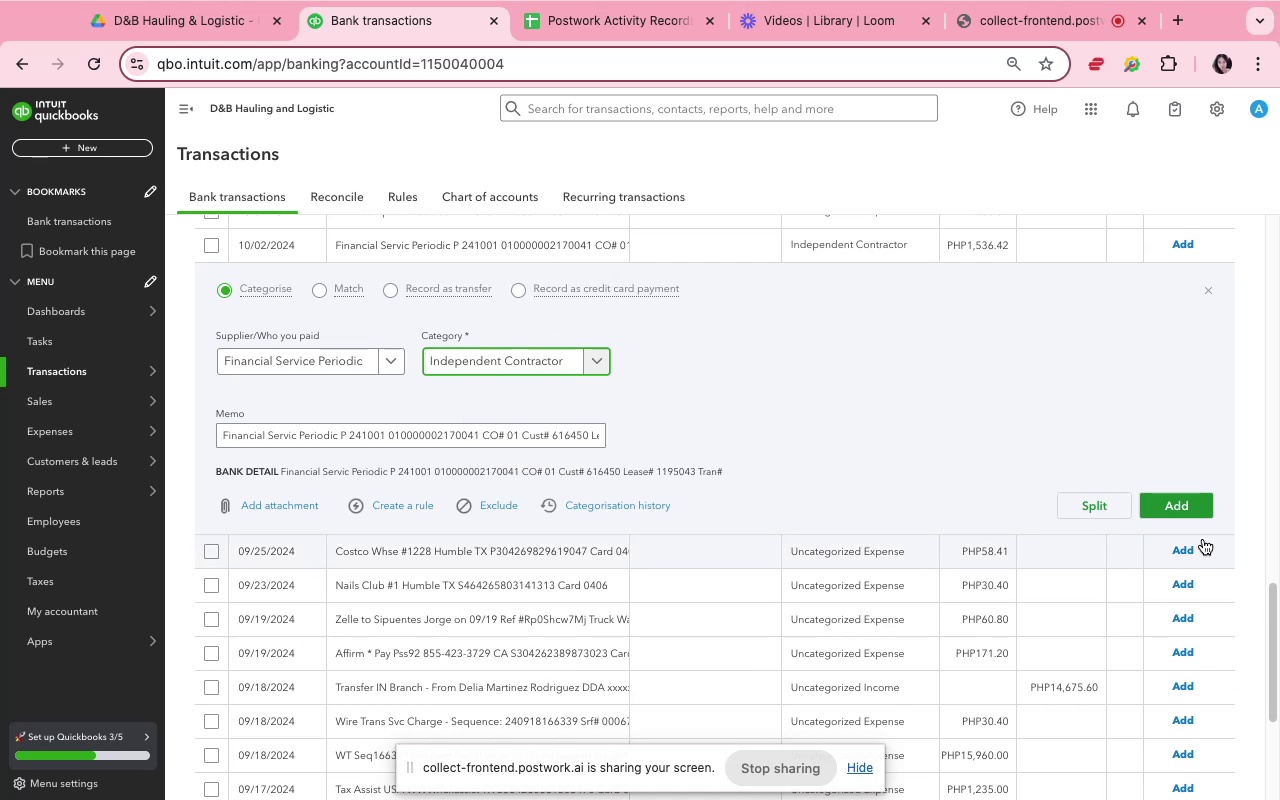 
left_click([1194, 508])
 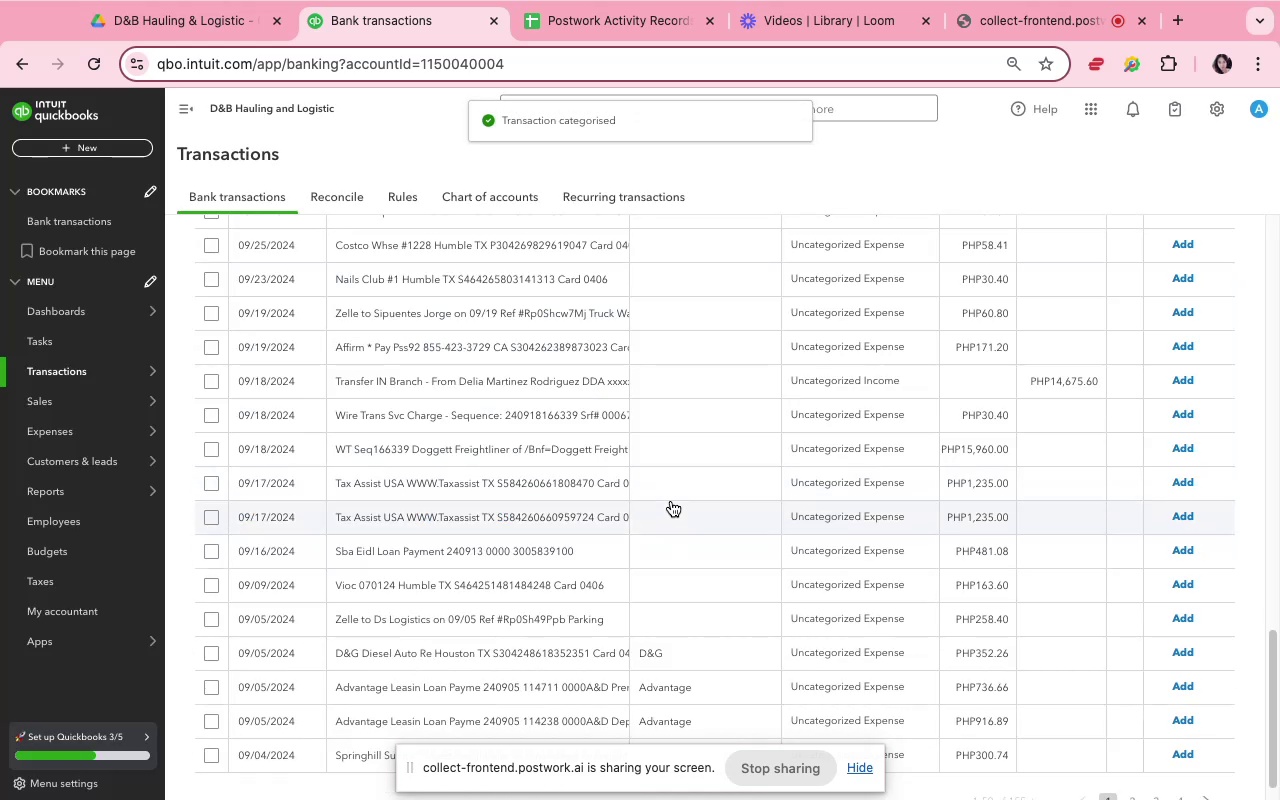 
left_click([672, 485])
 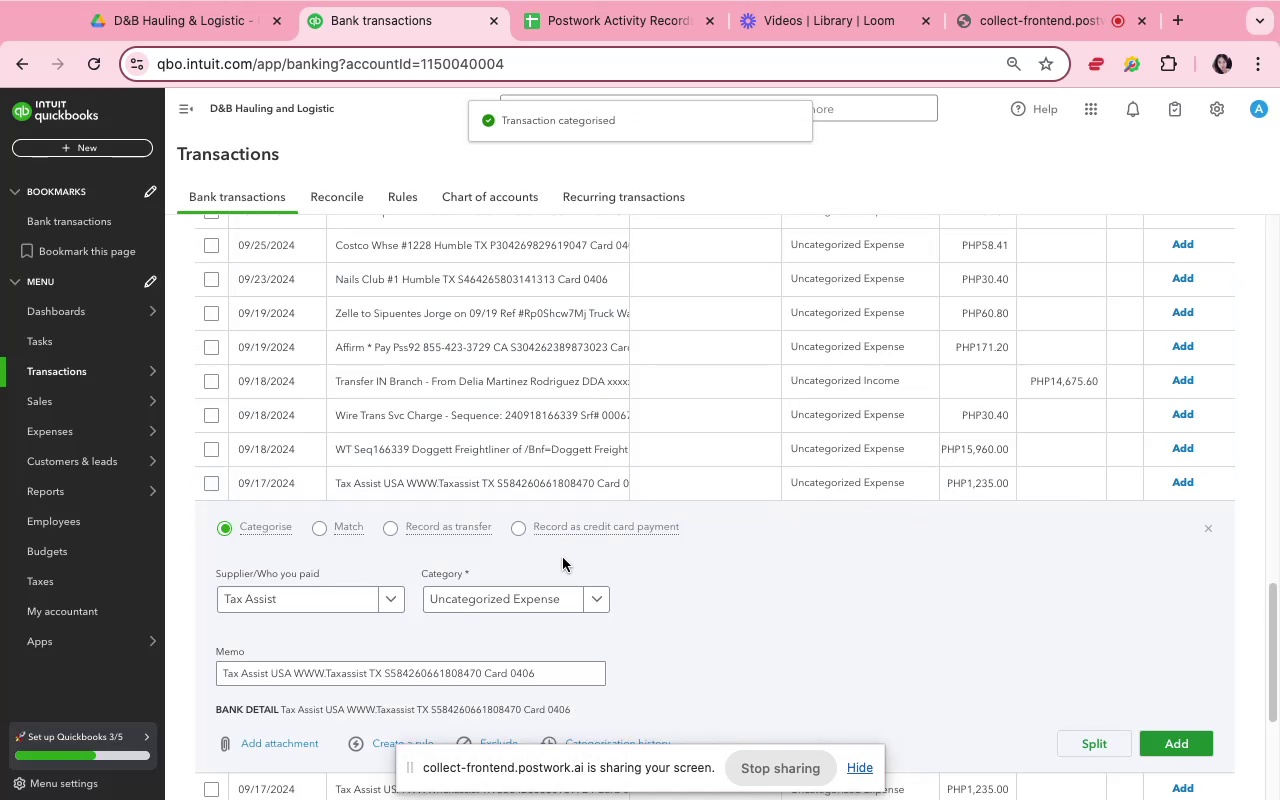 
left_click([548, 604])
 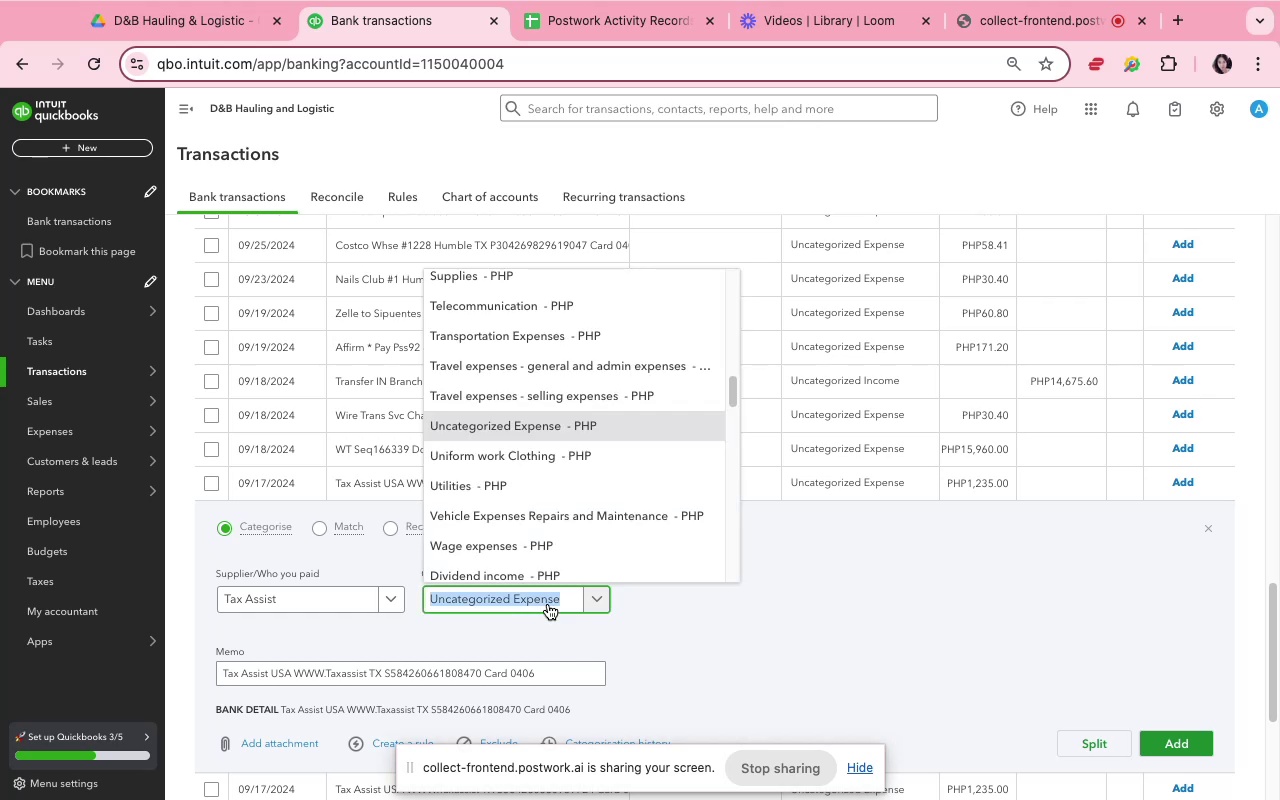 
type(inde)
 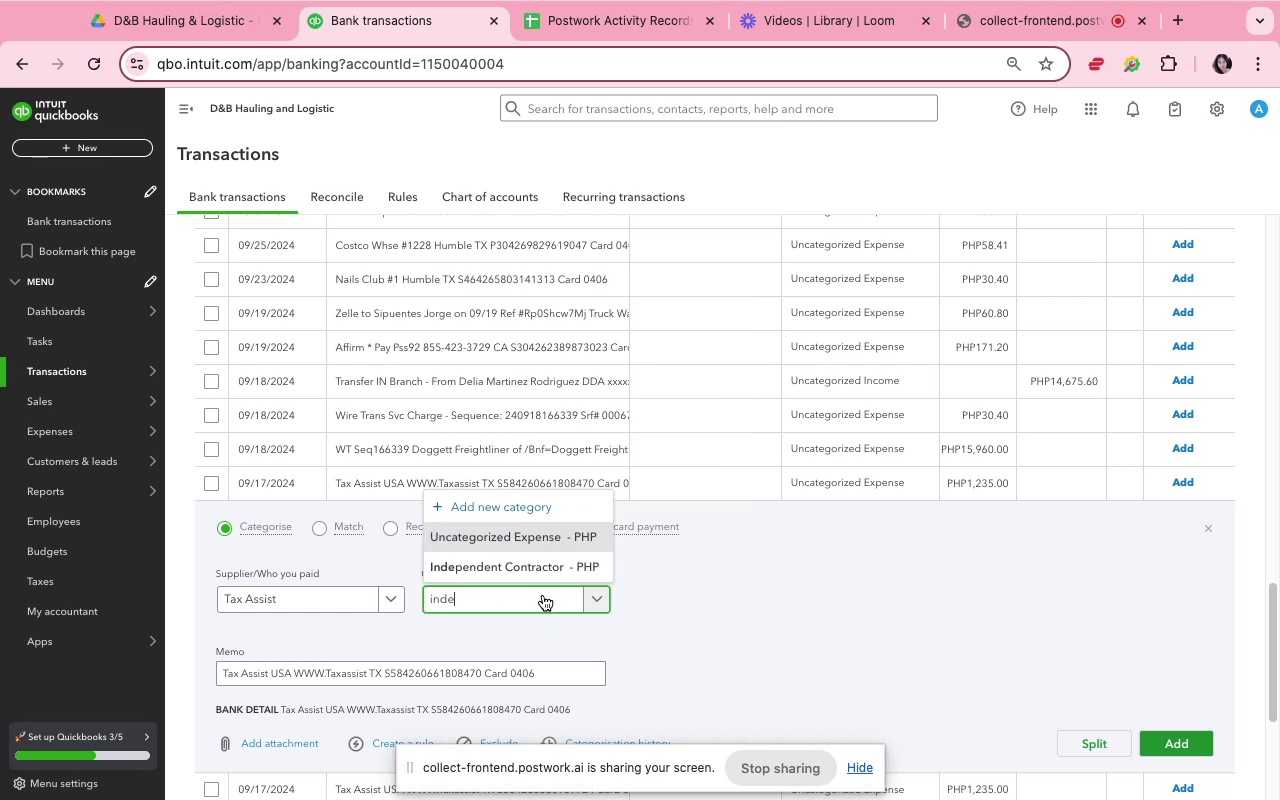 
left_click([534, 567])
 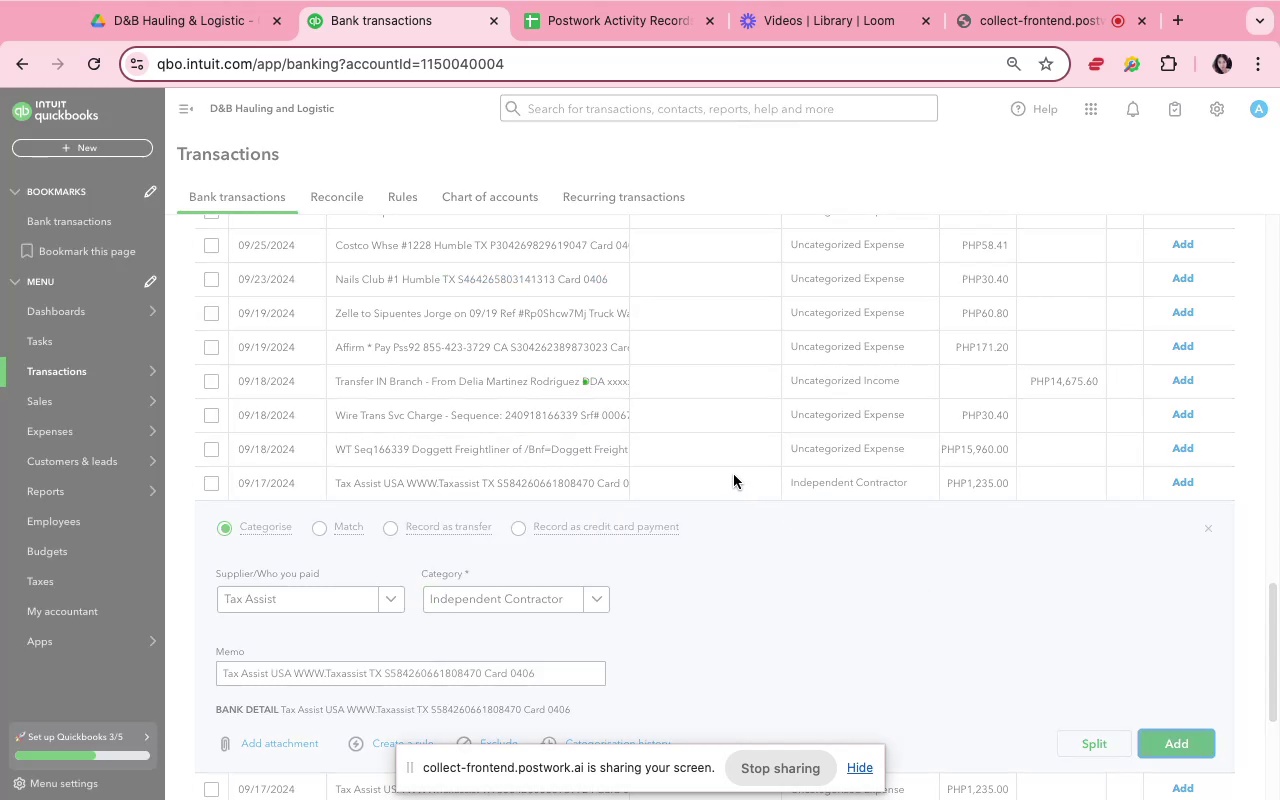 
wait(5.06)
 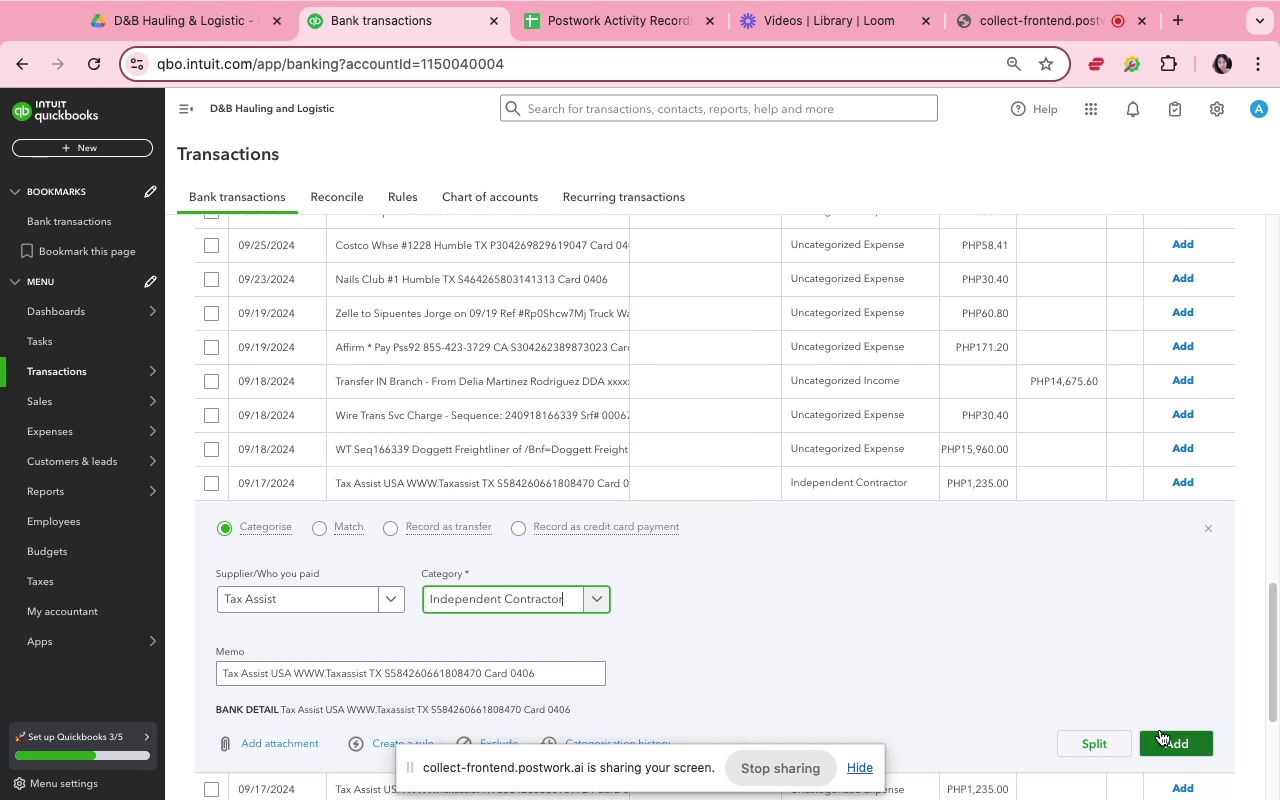 
left_click([732, 485])
 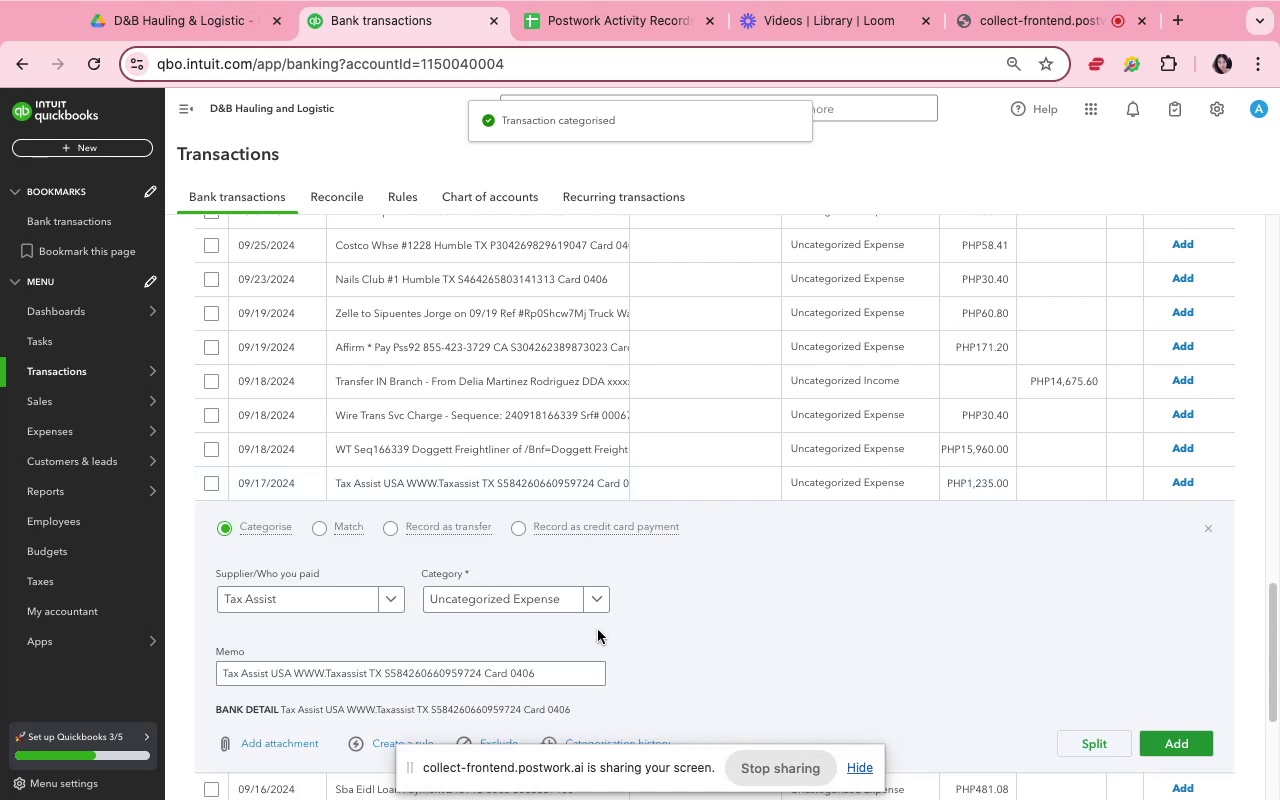 
left_click([538, 606])
 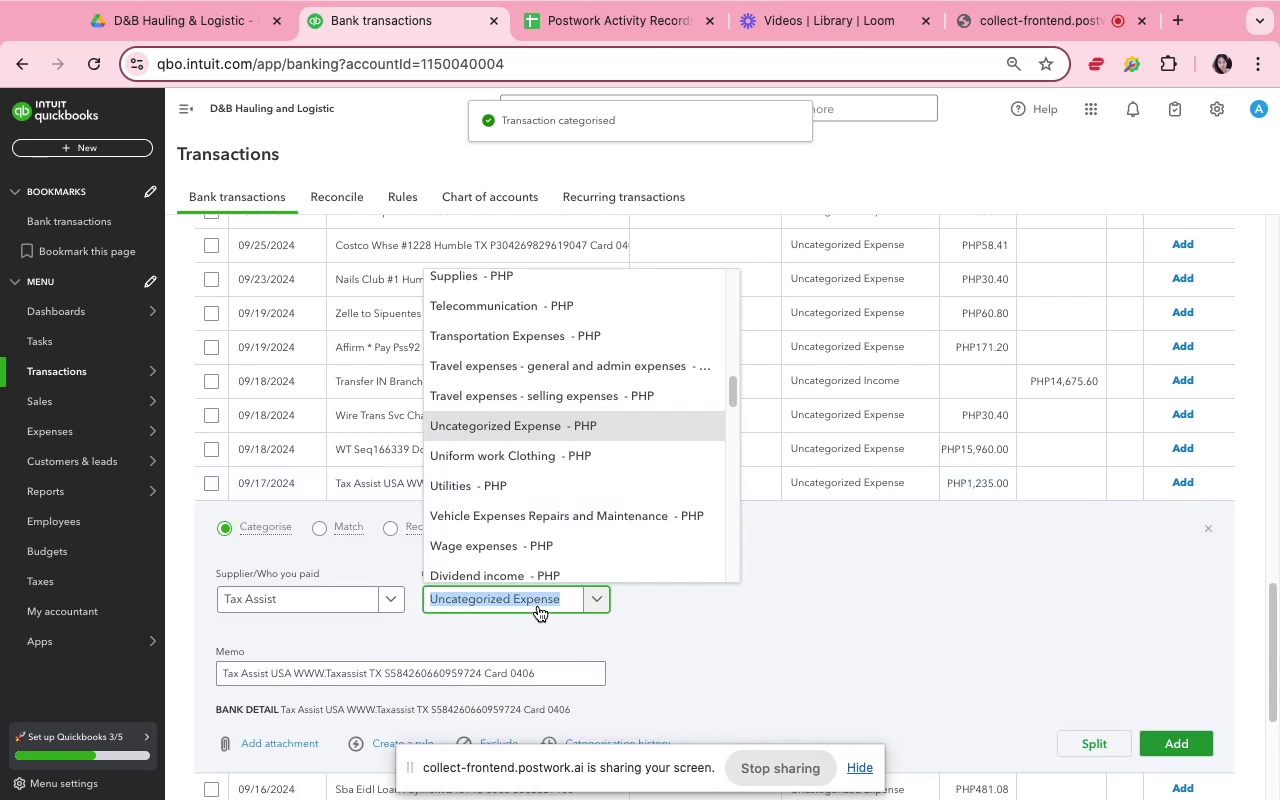 
type(inde)
 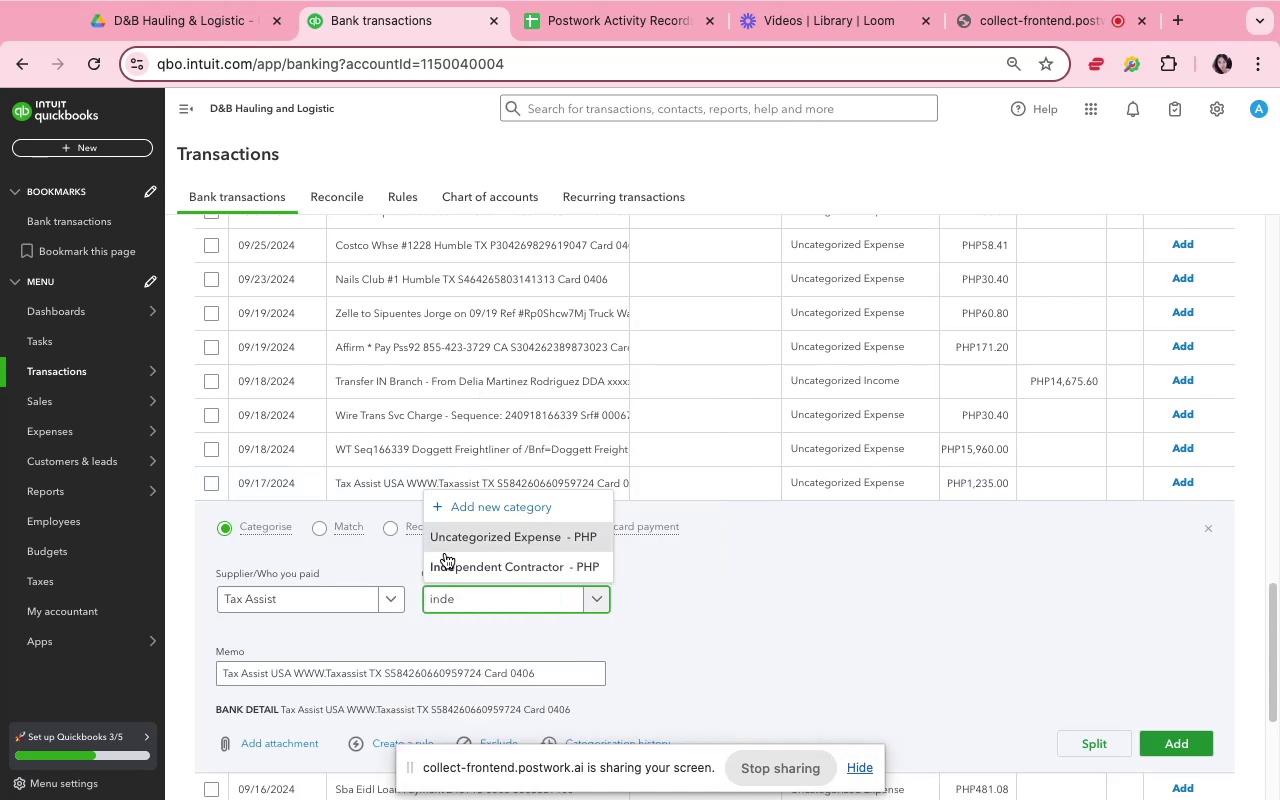 
left_click([469, 565])
 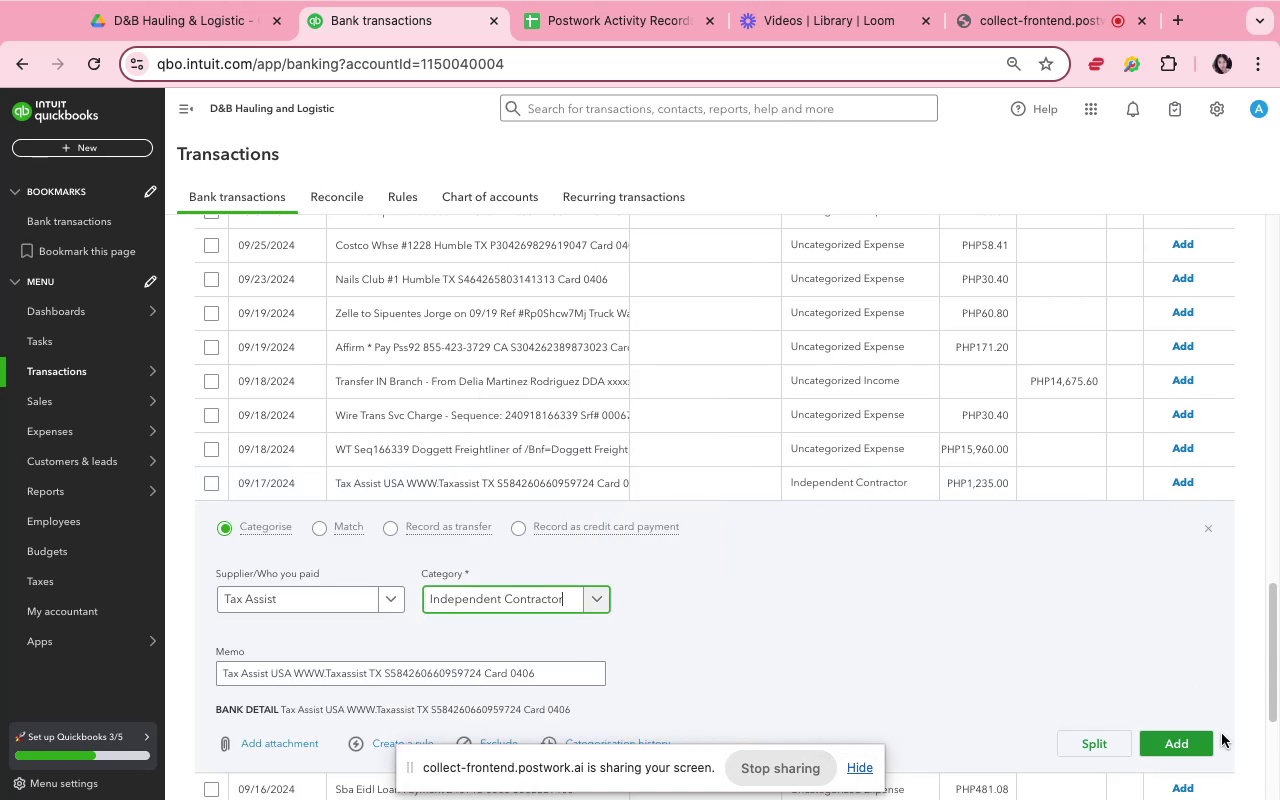 
left_click([1178, 740])
 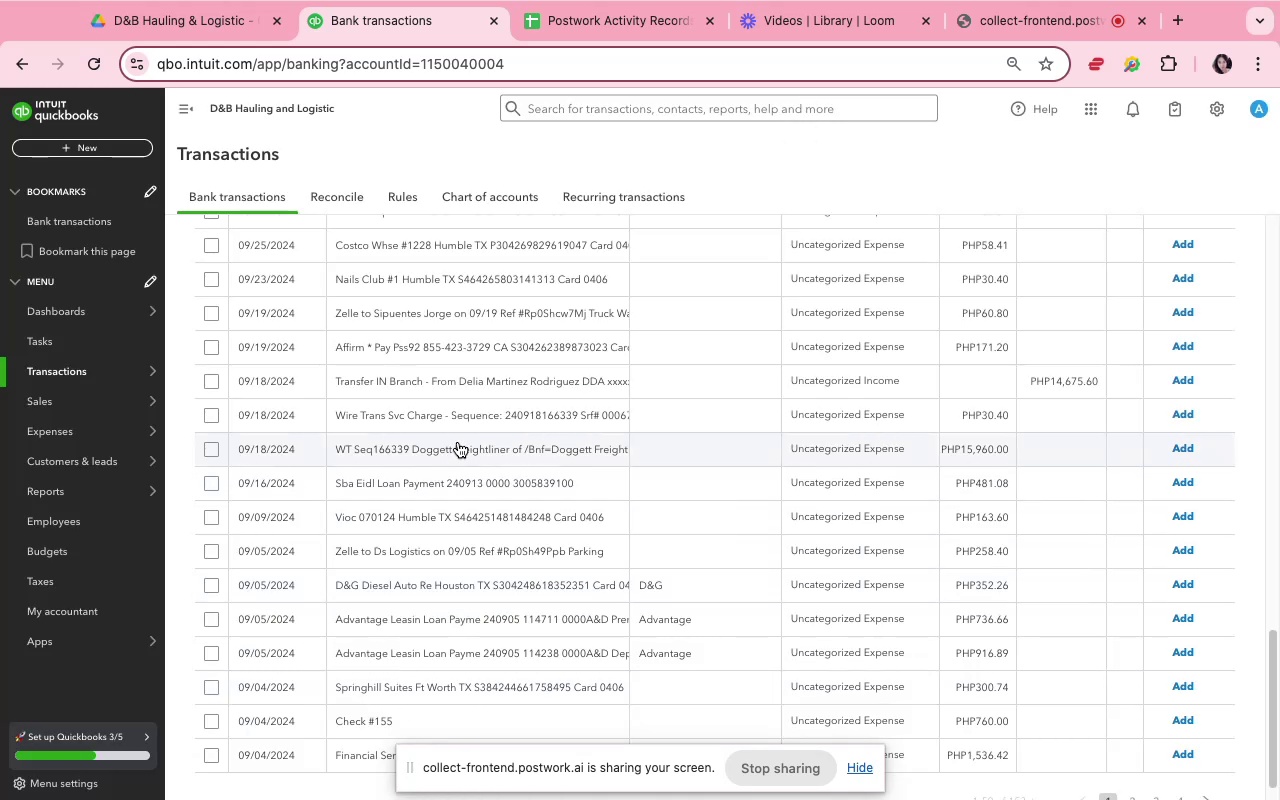 
wait(12.48)
 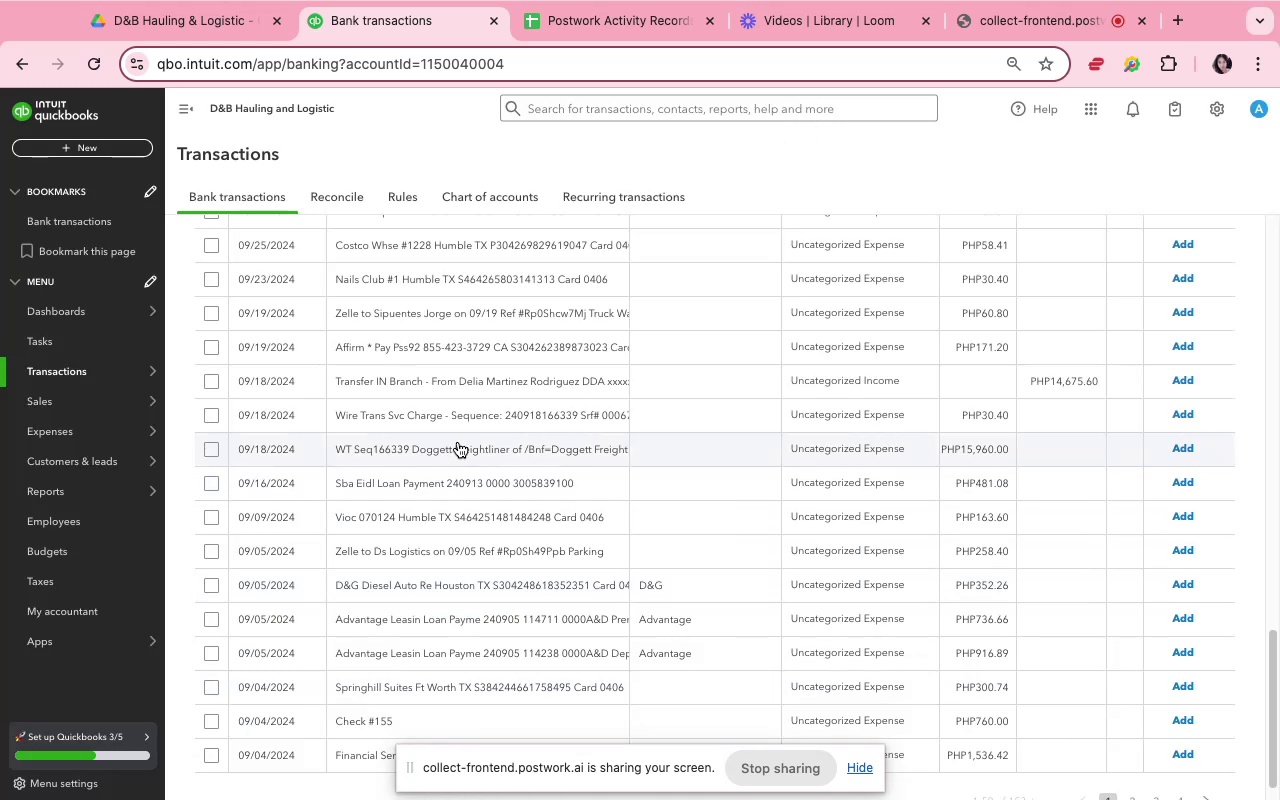 
left_click([494, 485])
 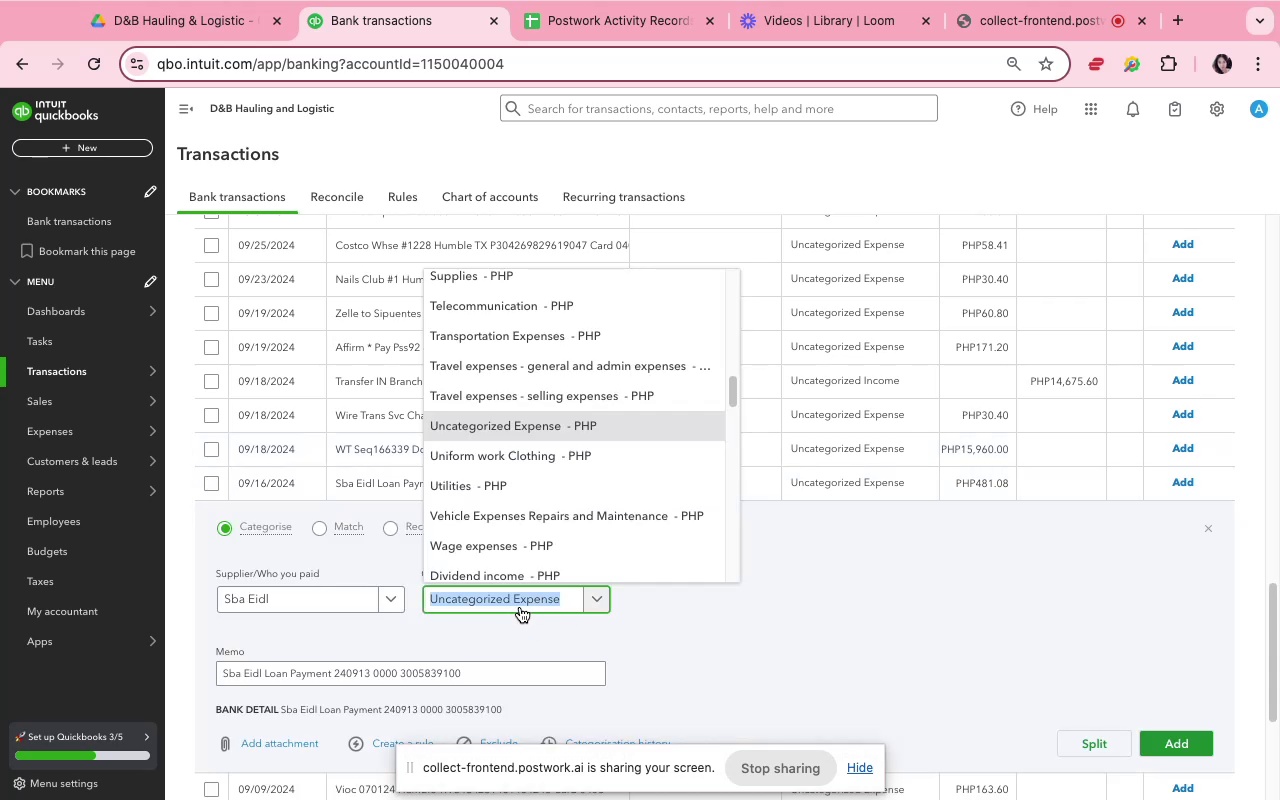 
wait(5.42)
 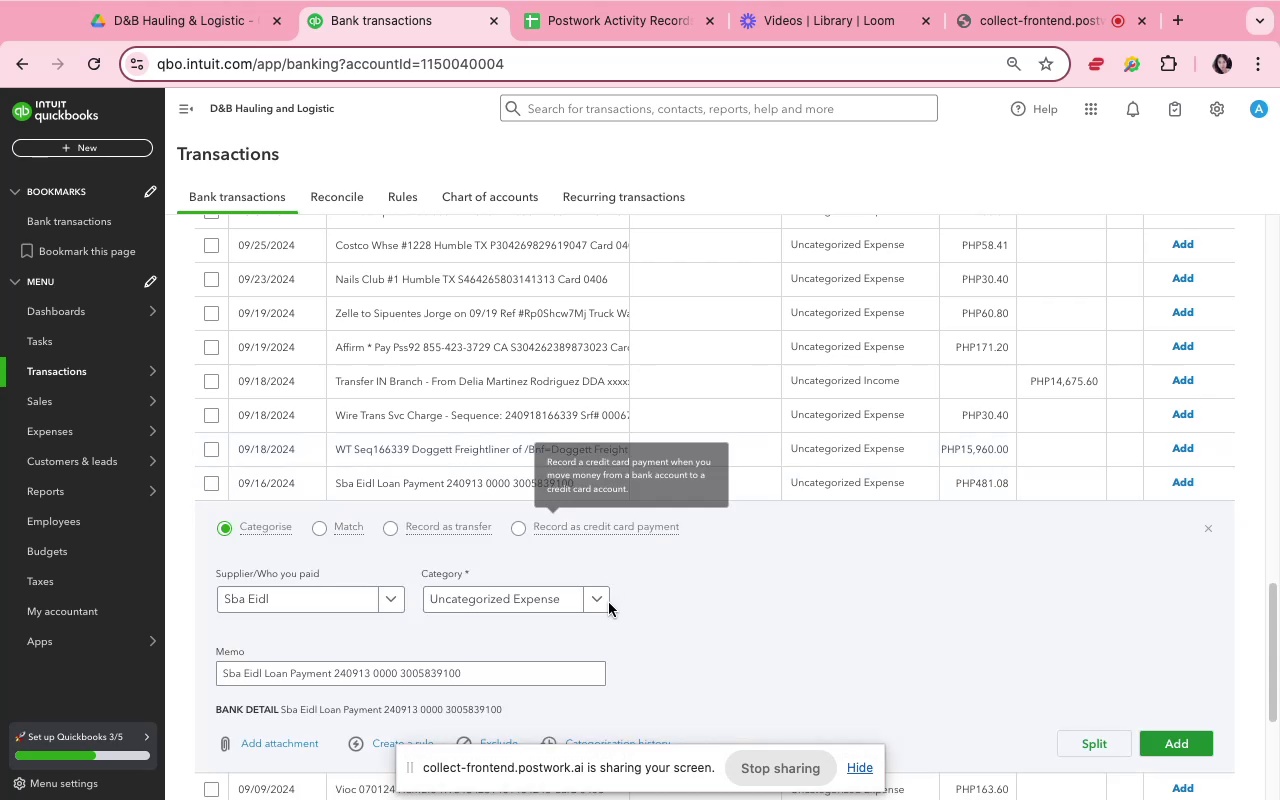 
type(loan)
 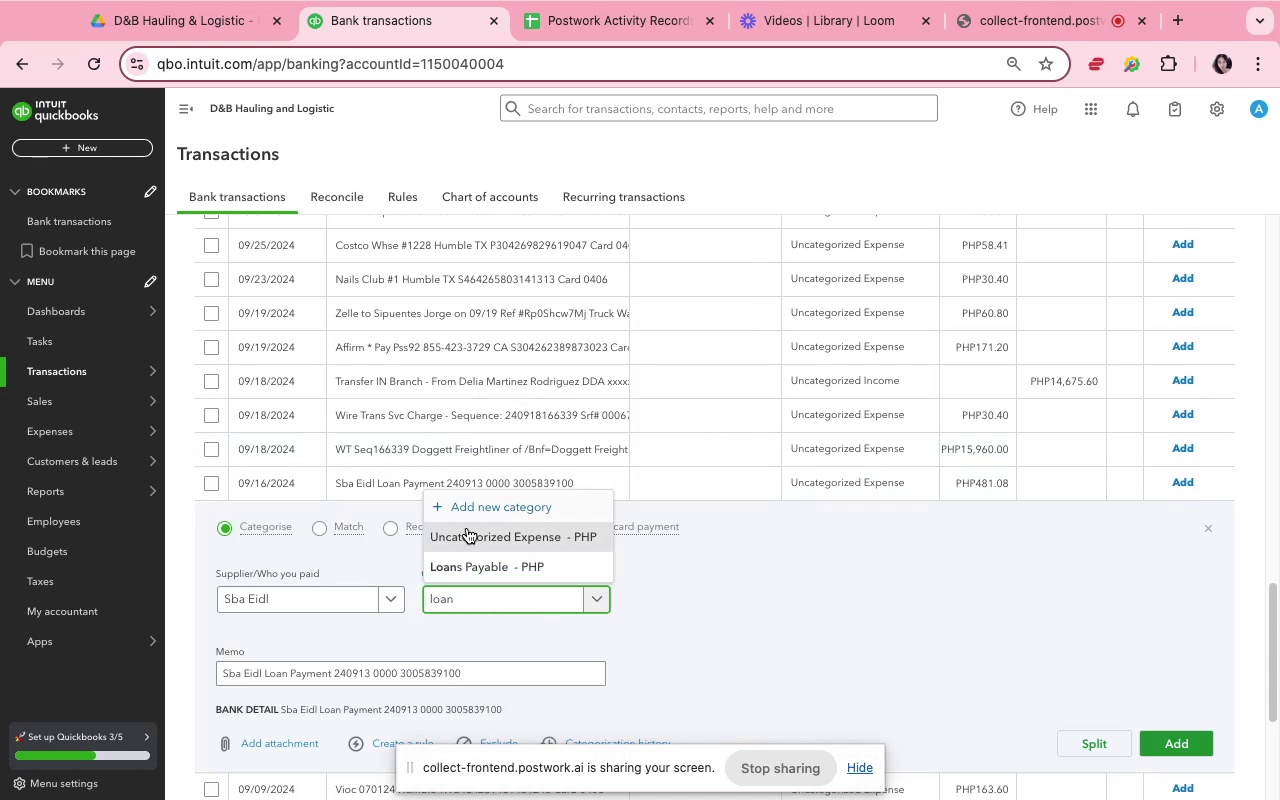 
left_click([494, 567])
 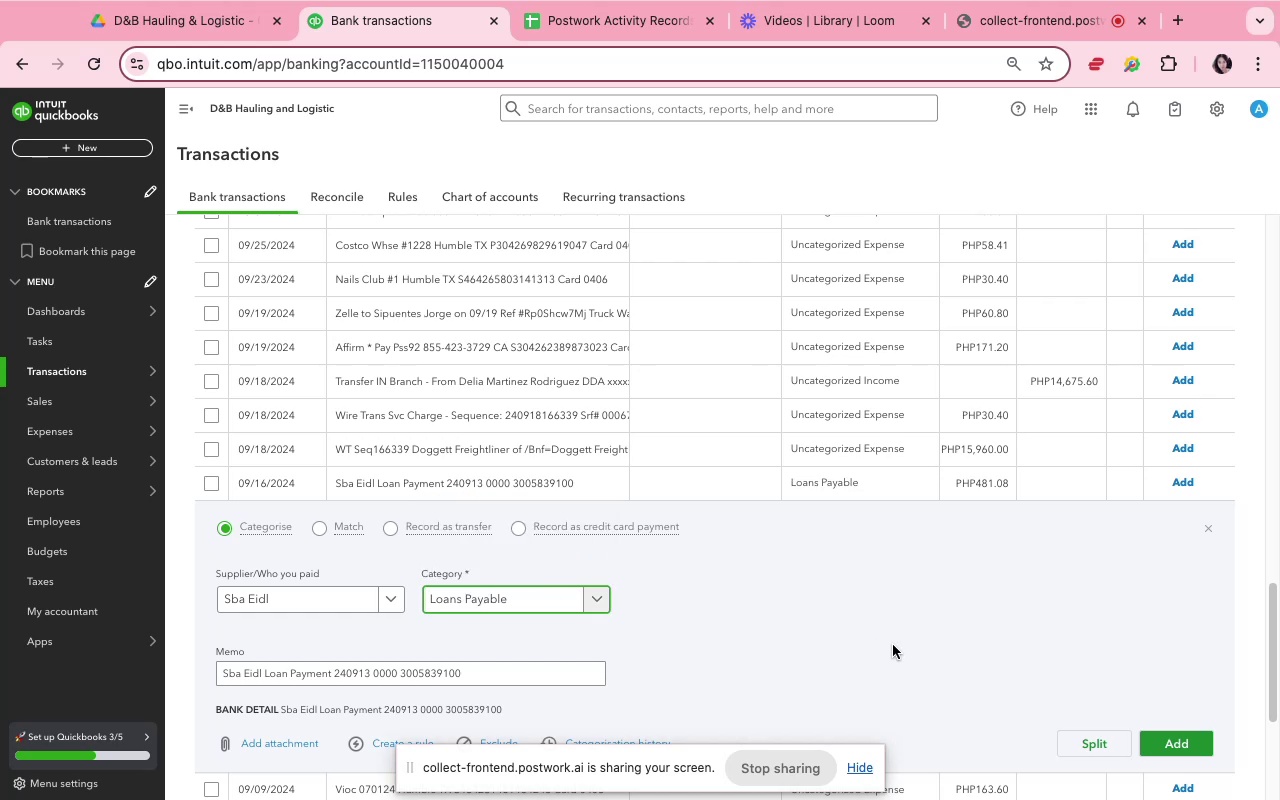 
left_click([884, 642])
 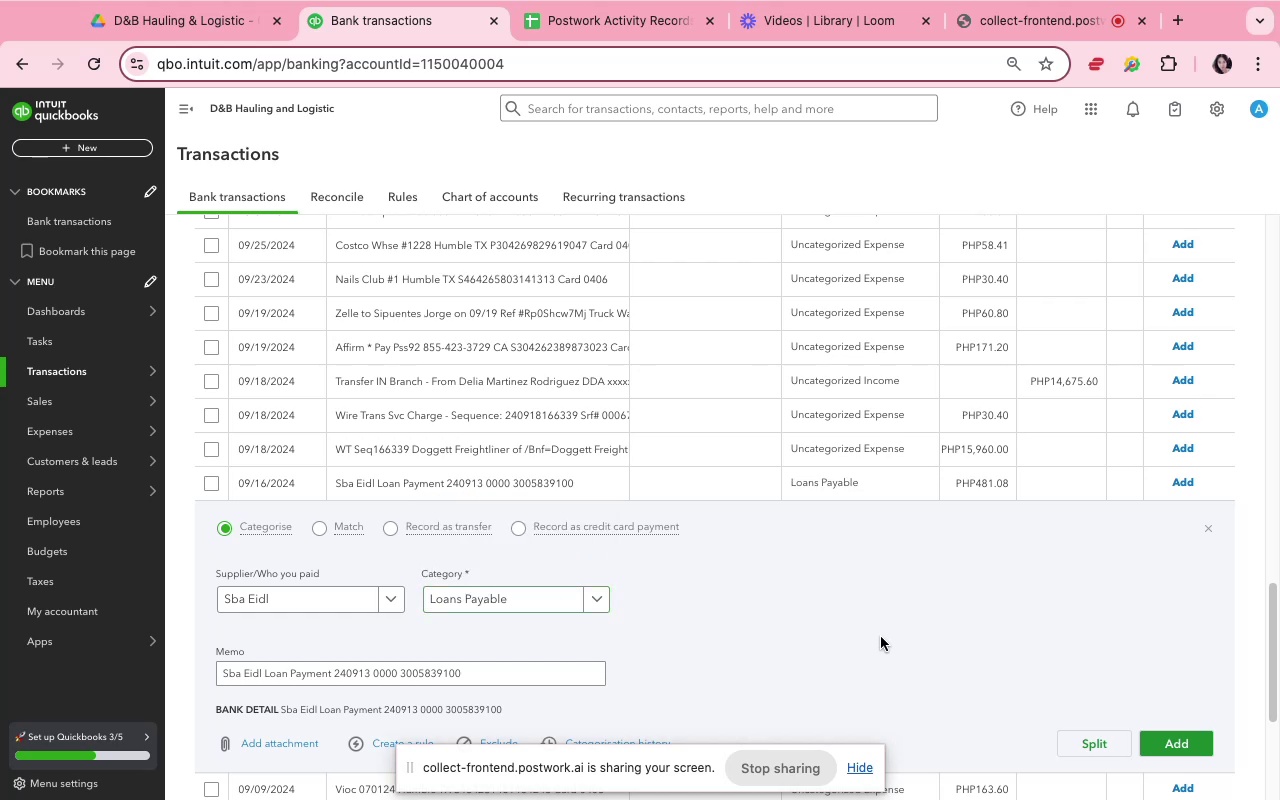 
scroll: coordinate [871, 631], scroll_direction: up, amount: 38.0
 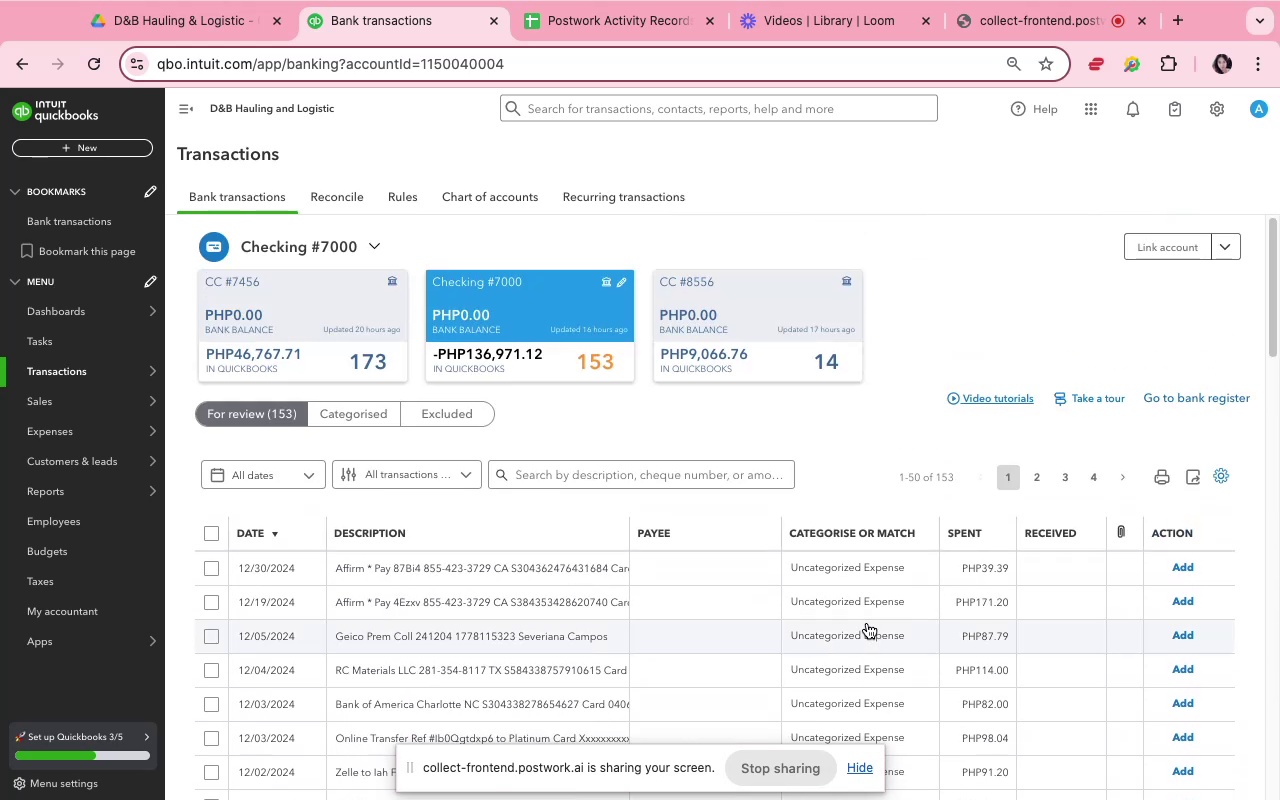 
scroll: coordinate [944, 648], scroll_direction: down, amount: 37.0
 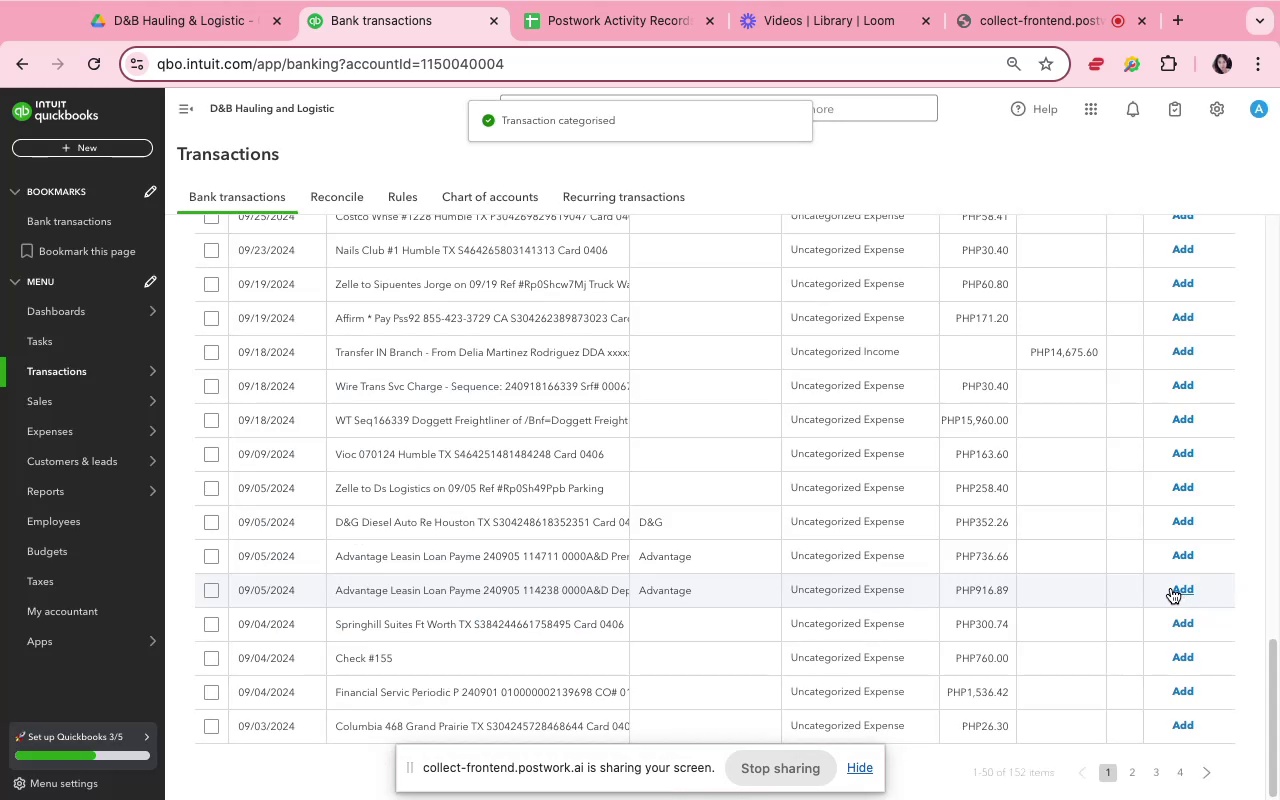 
wait(20.75)
 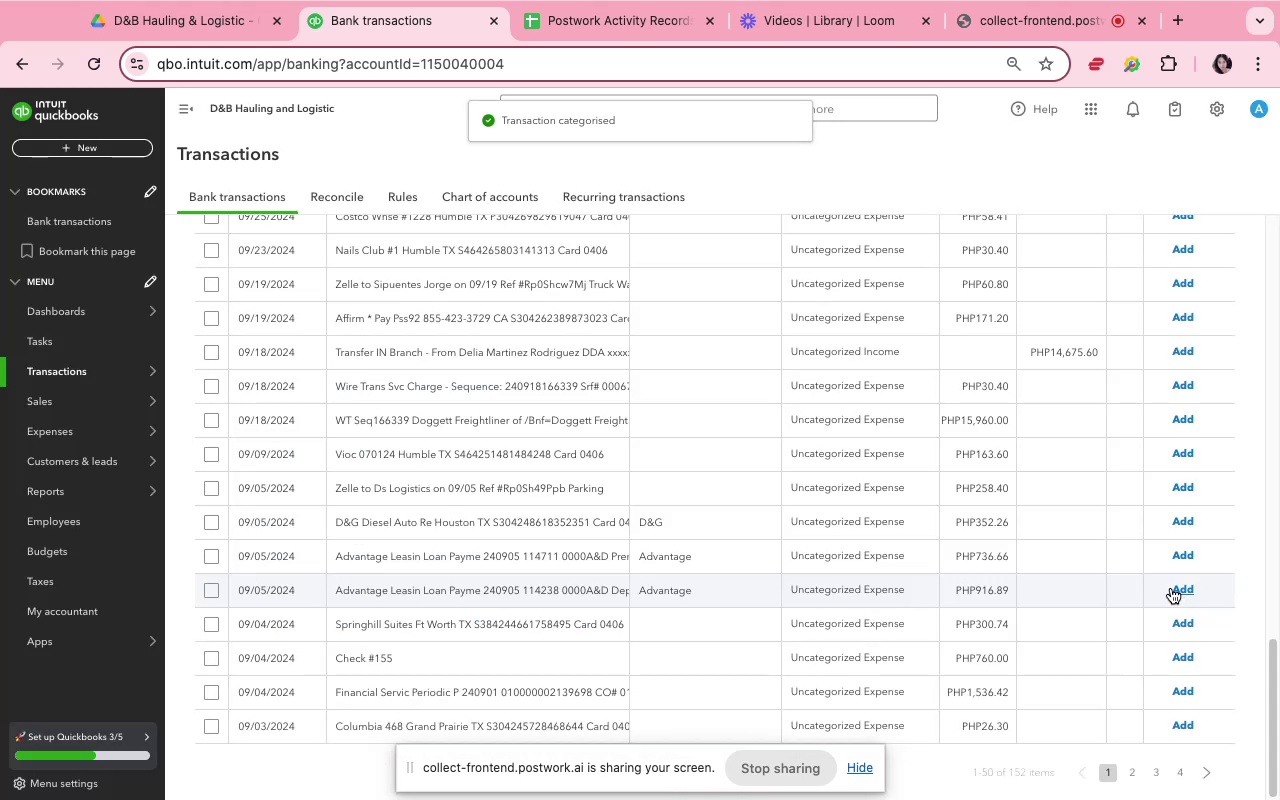 
left_click([1178, 653])
 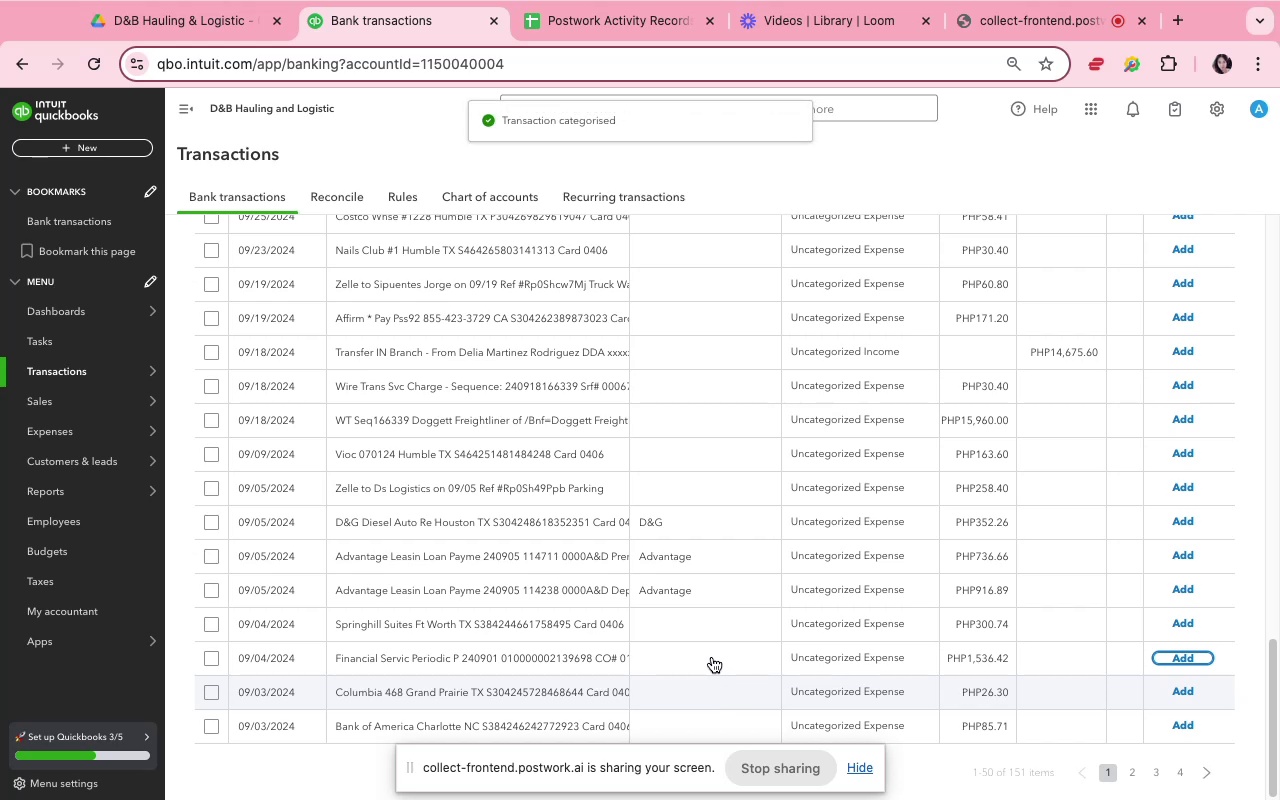 
scroll: coordinate [760, 630], scroll_direction: up, amount: 43.0
 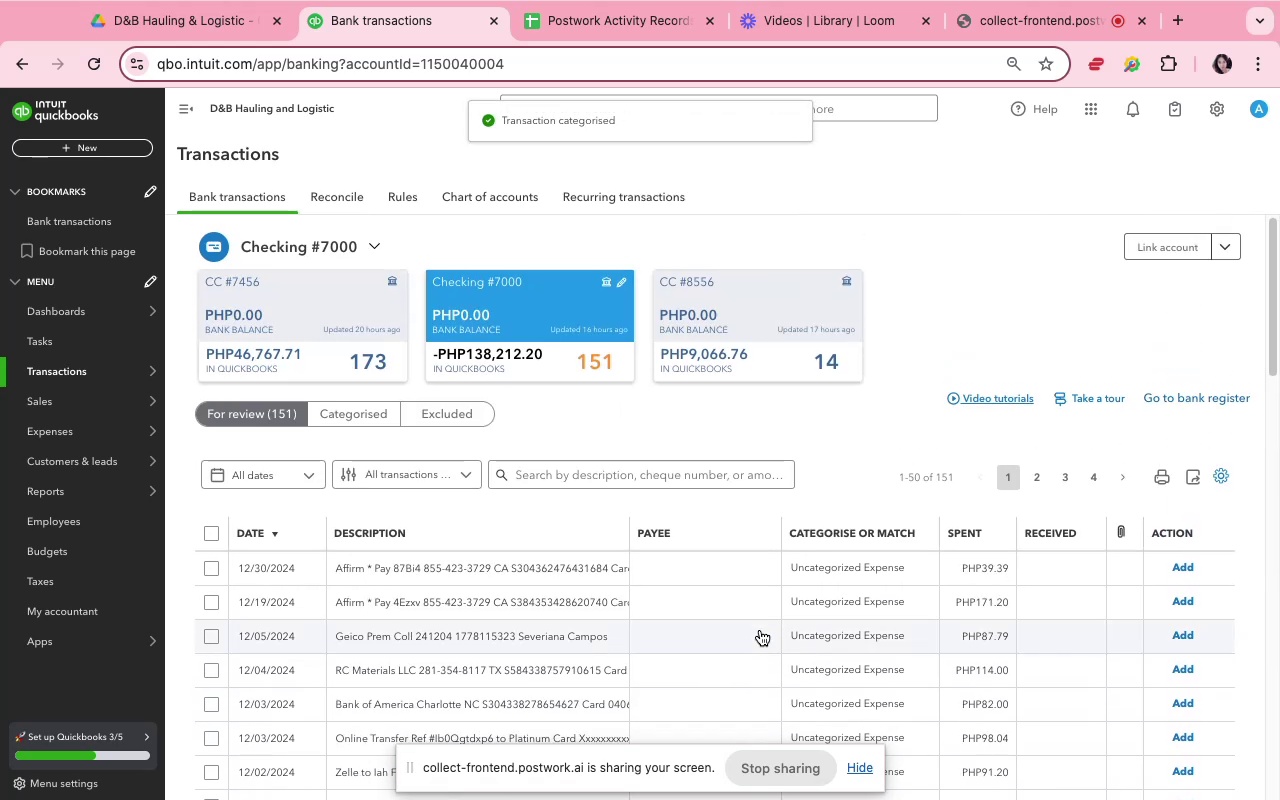 
scroll: coordinate [760, 630], scroll_direction: down, amount: 9.0
 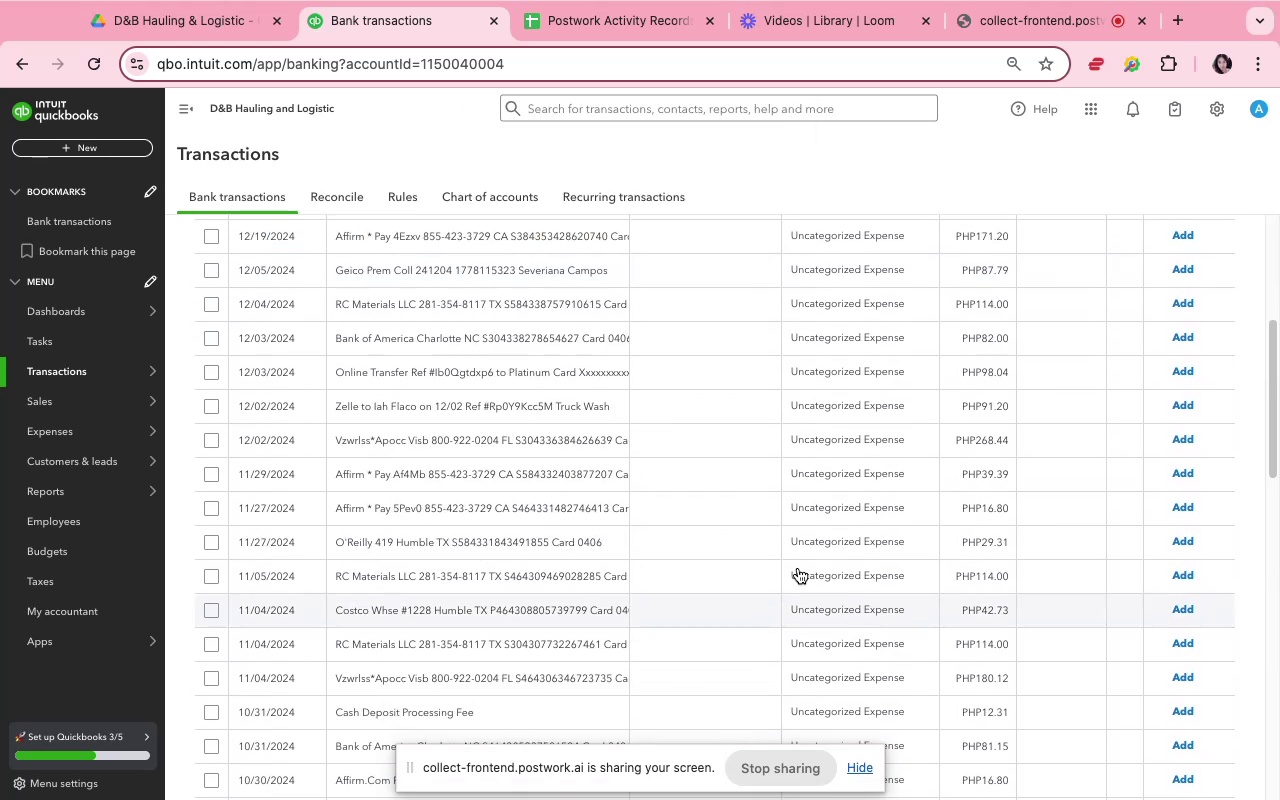 
scroll: coordinate [842, 529], scroll_direction: up, amount: 8.0
 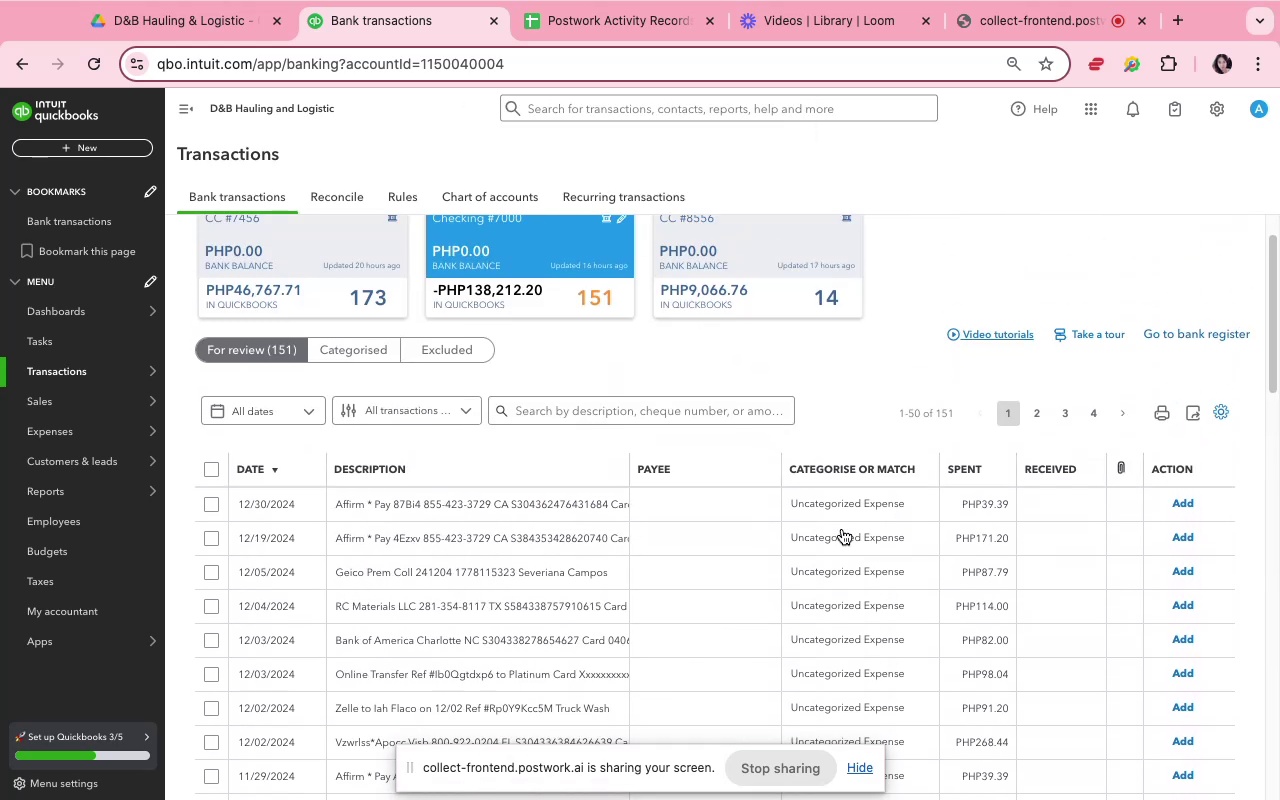 
scroll: coordinate [843, 531], scroll_direction: down, amount: 8.0
 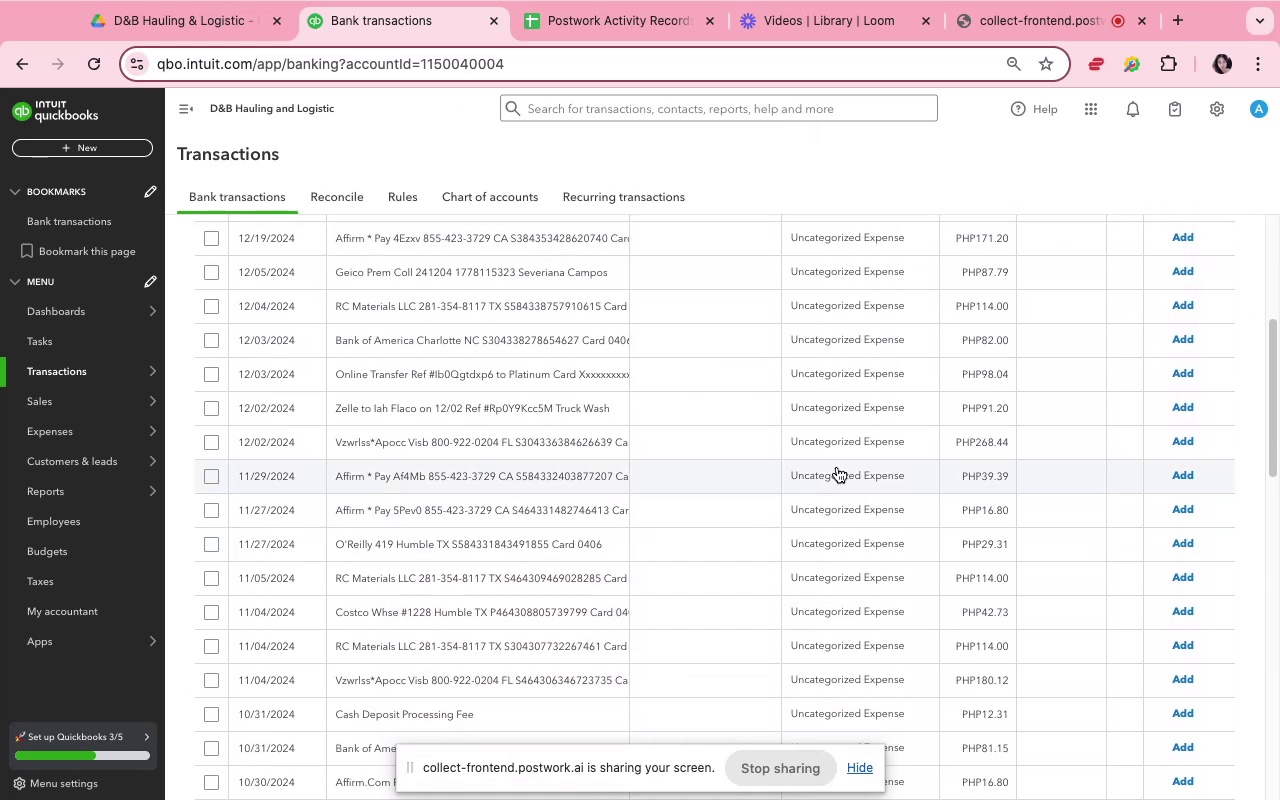 
mouse_move([726, 355])
 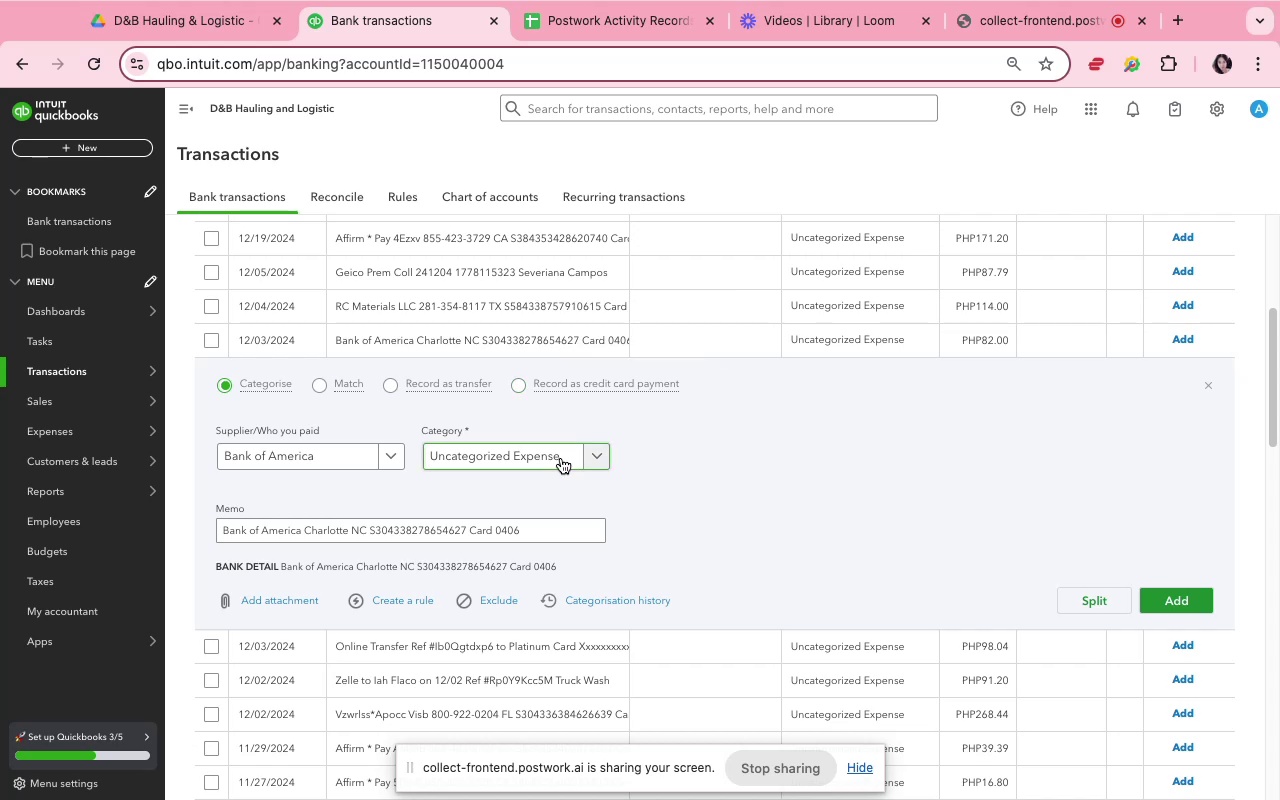 
left_click([561, 458])
 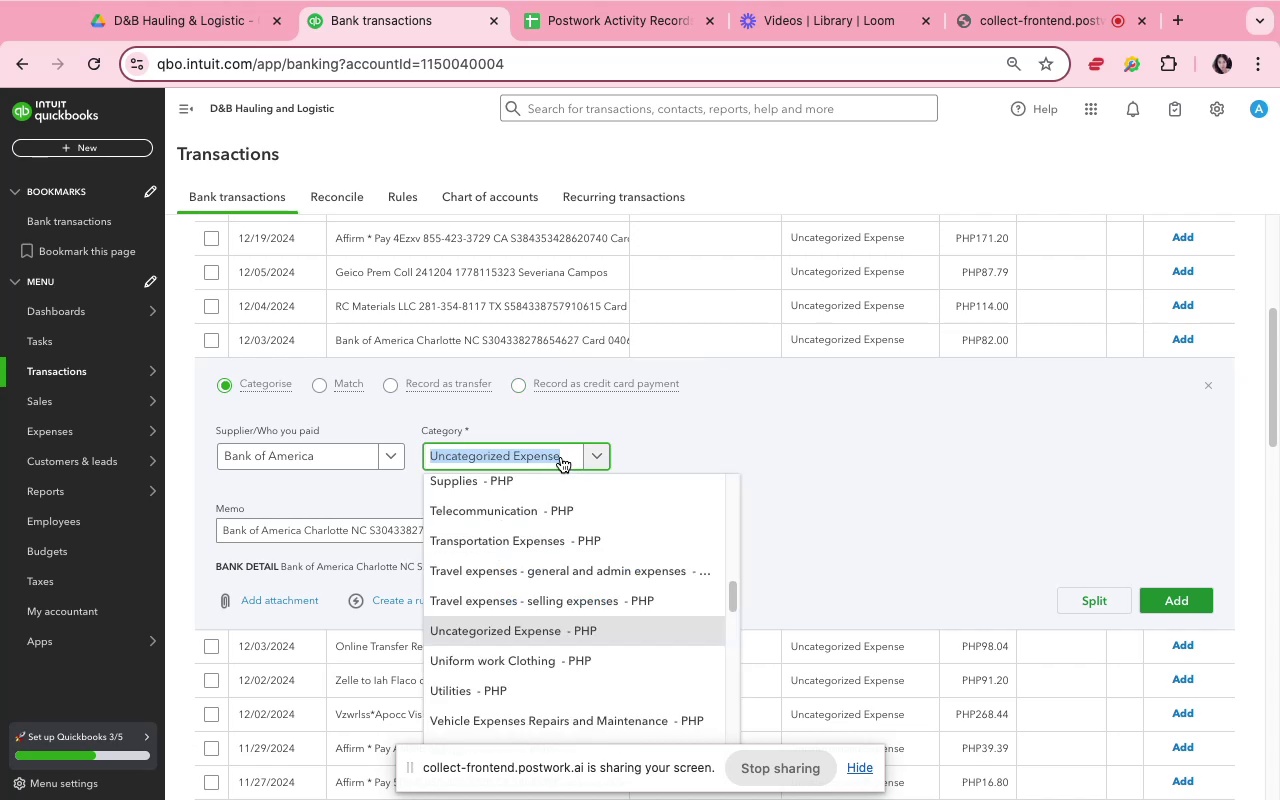 
type(ba)
 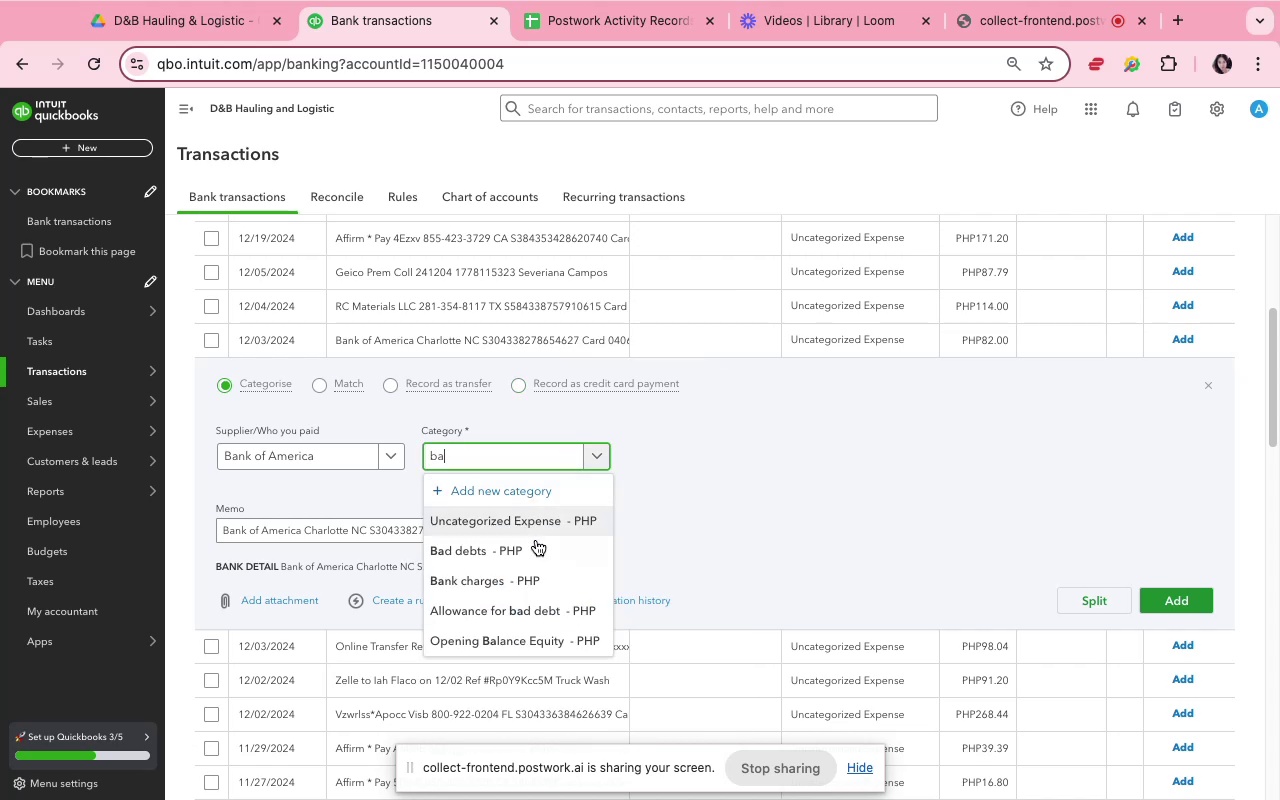 
left_click([547, 574])
 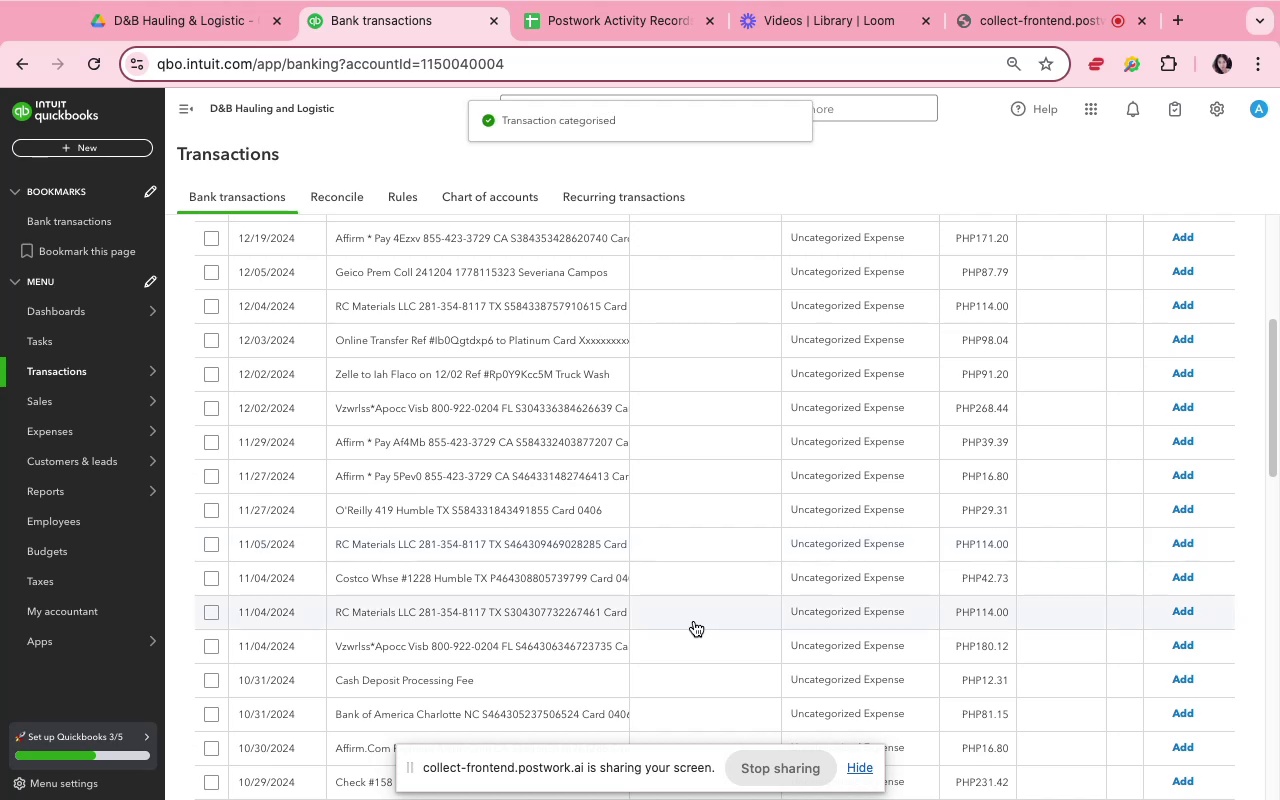 
wait(6.23)
 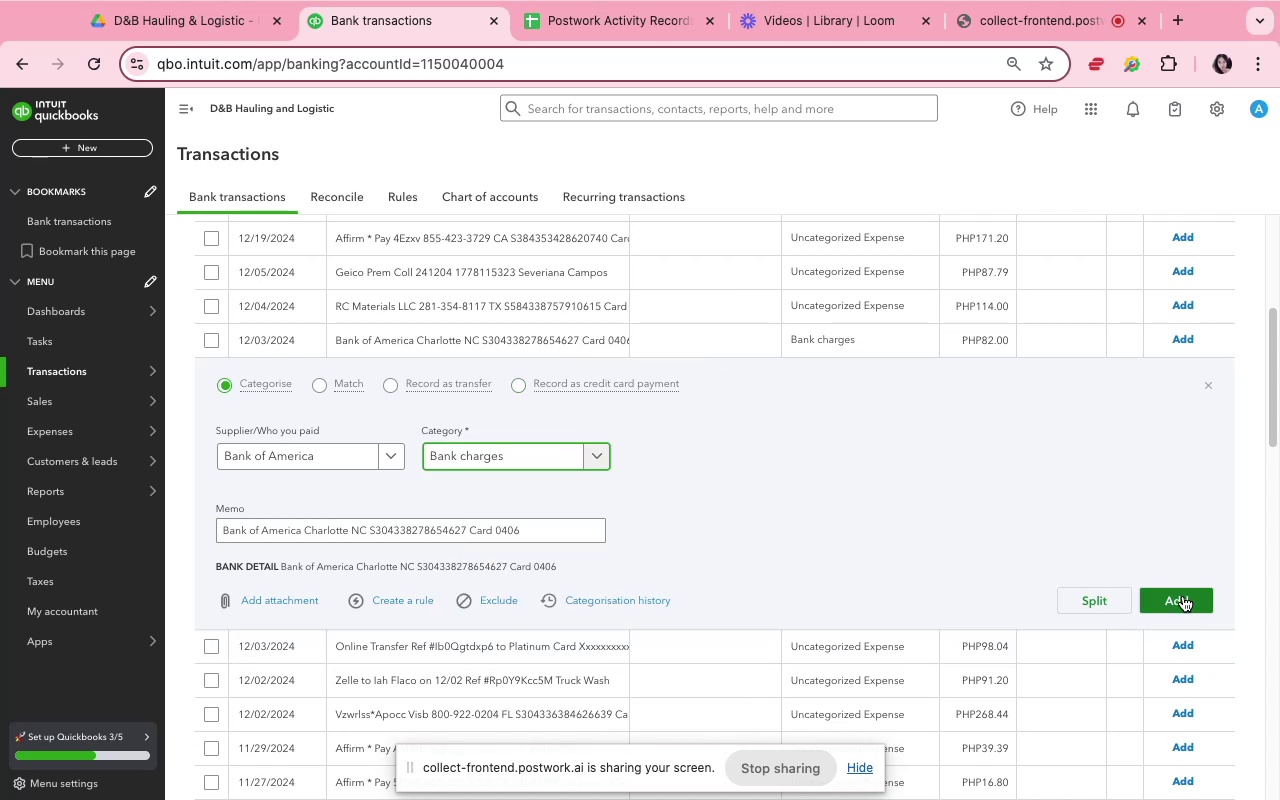 
scroll: coordinate [696, 622], scroll_direction: down, amount: 4.0
 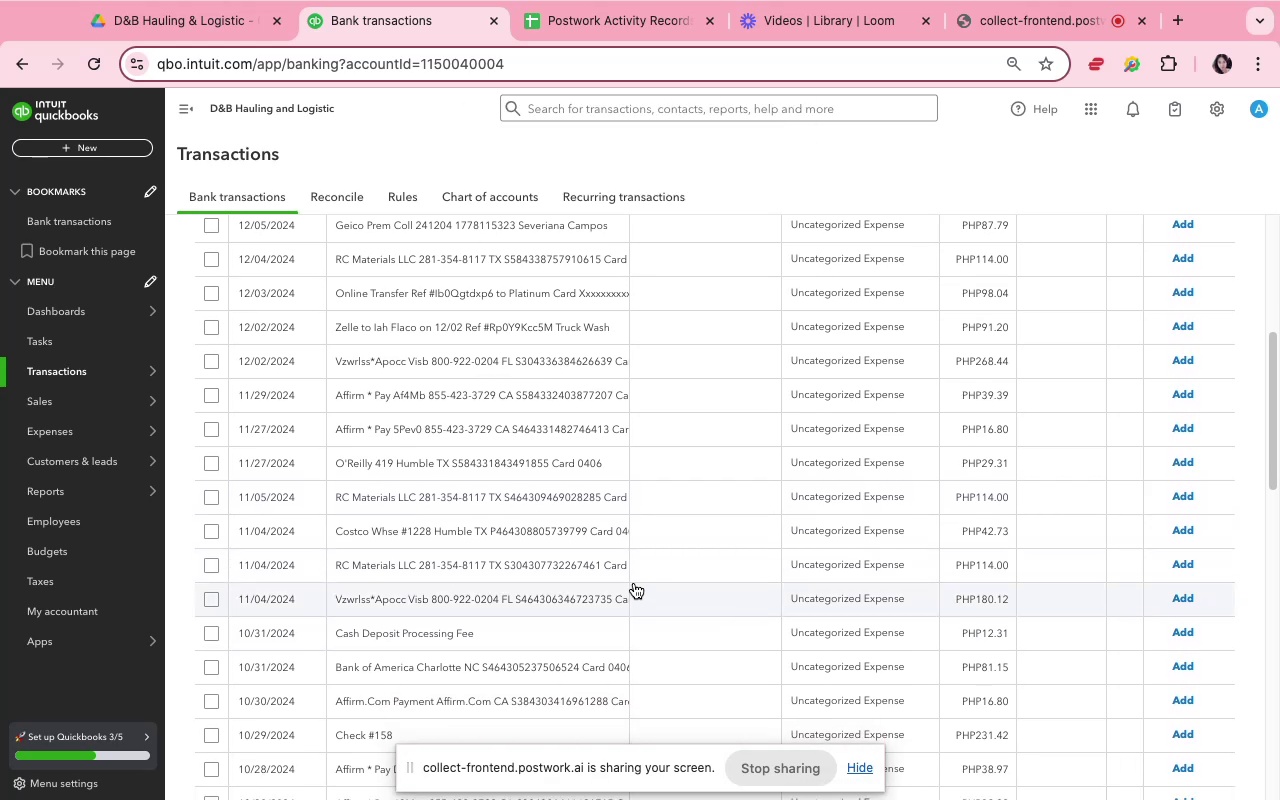 
left_click([595, 498])
 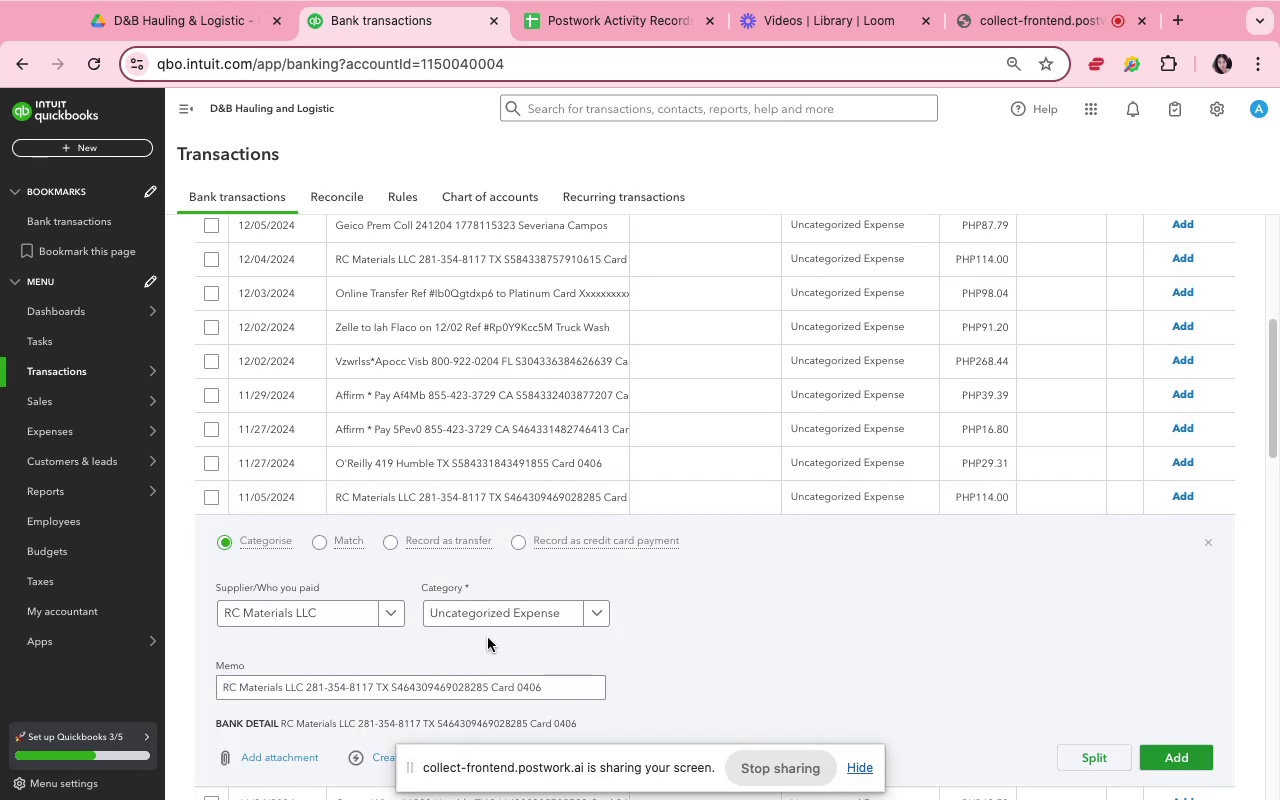 
left_click([497, 609])
 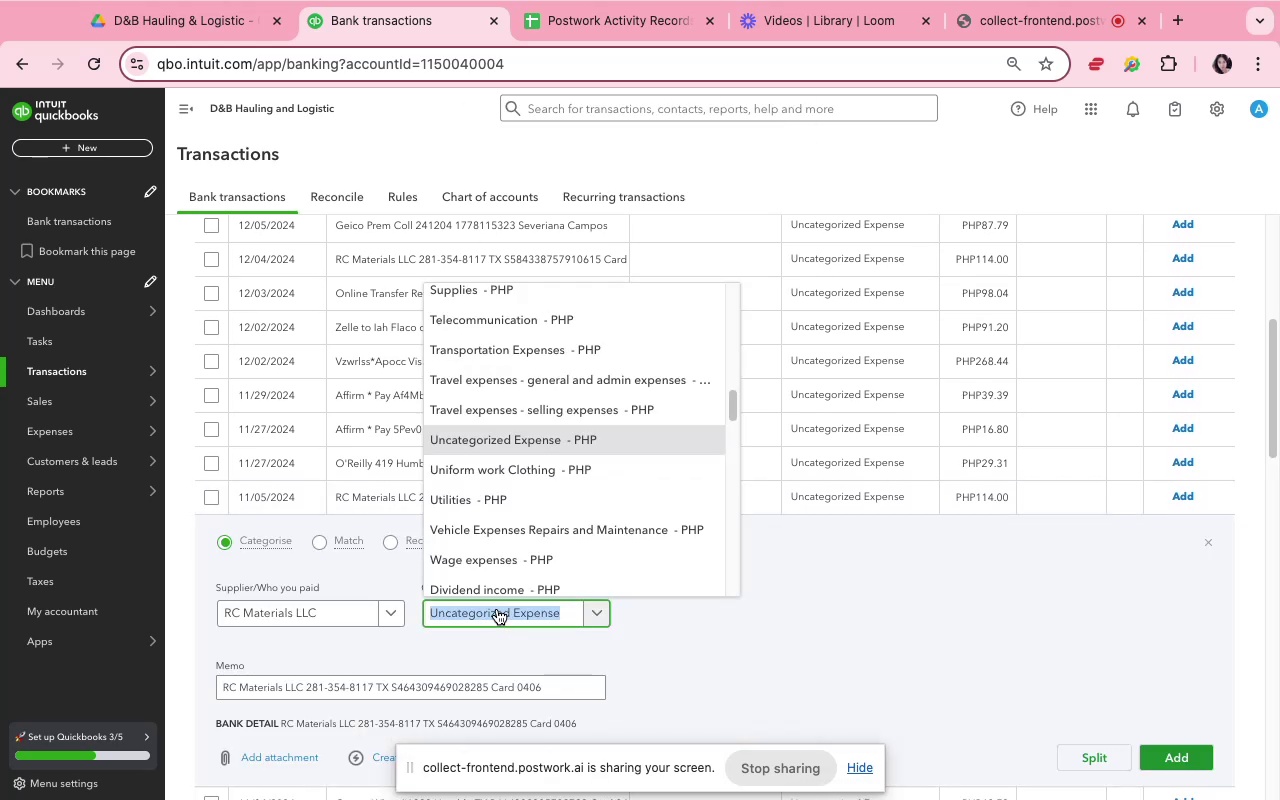 
type(supp)
 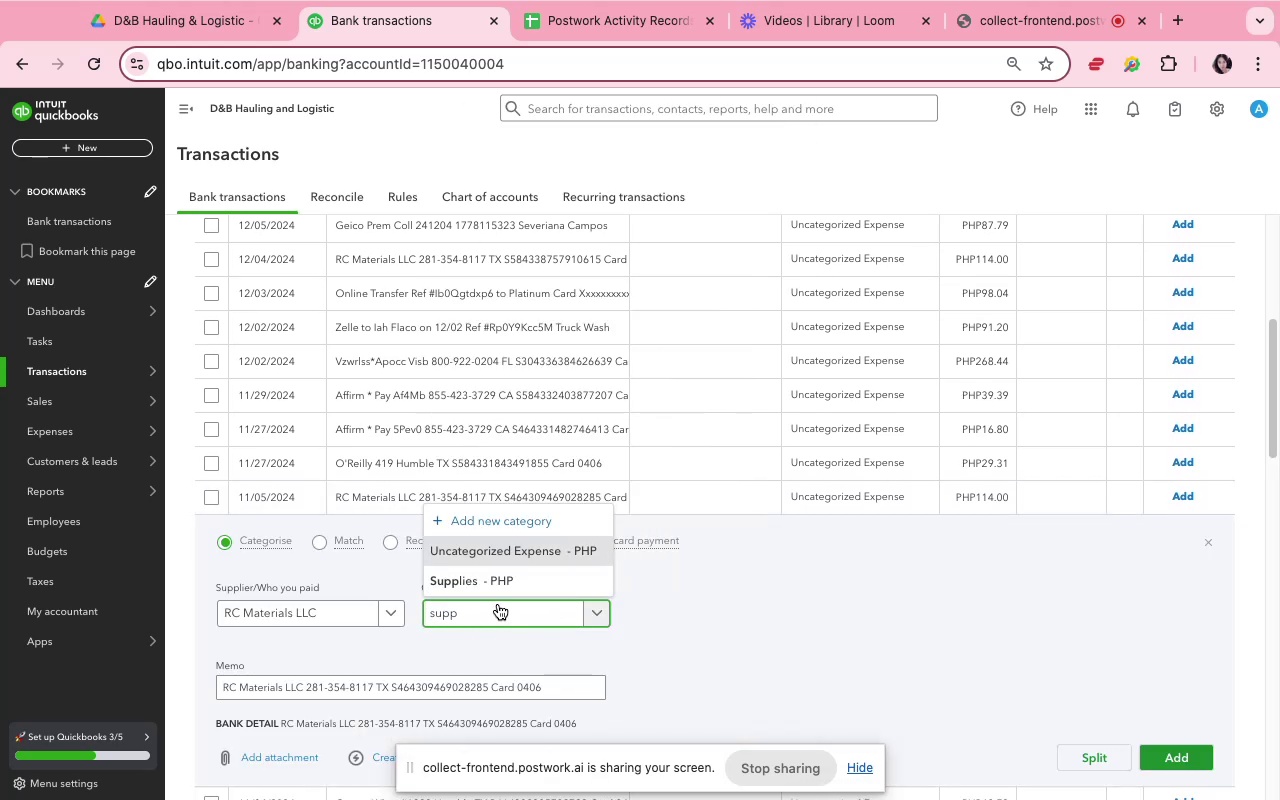 